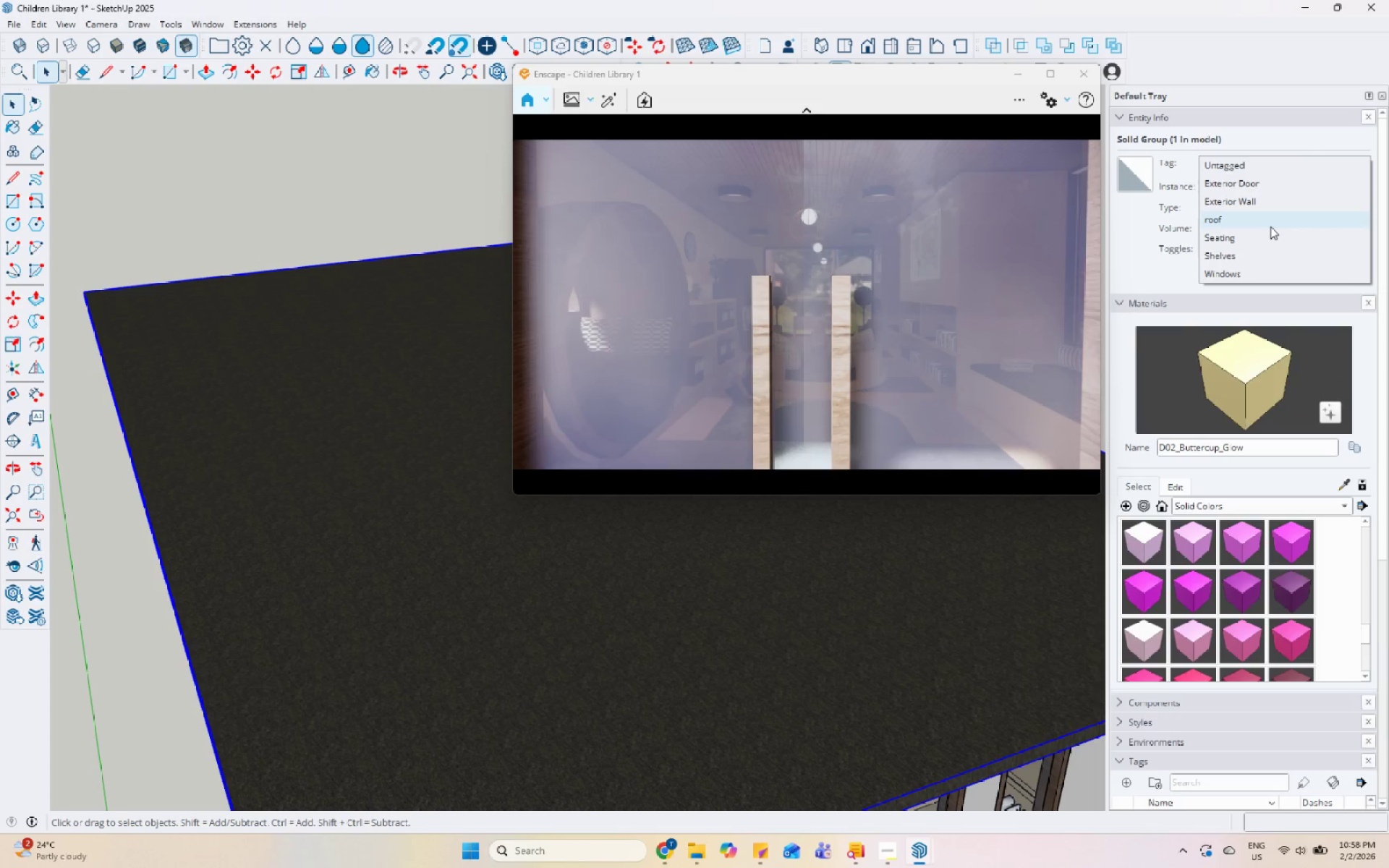 
scroll: coordinate [1312, 158], scroll_direction: up, amount: 9.0
 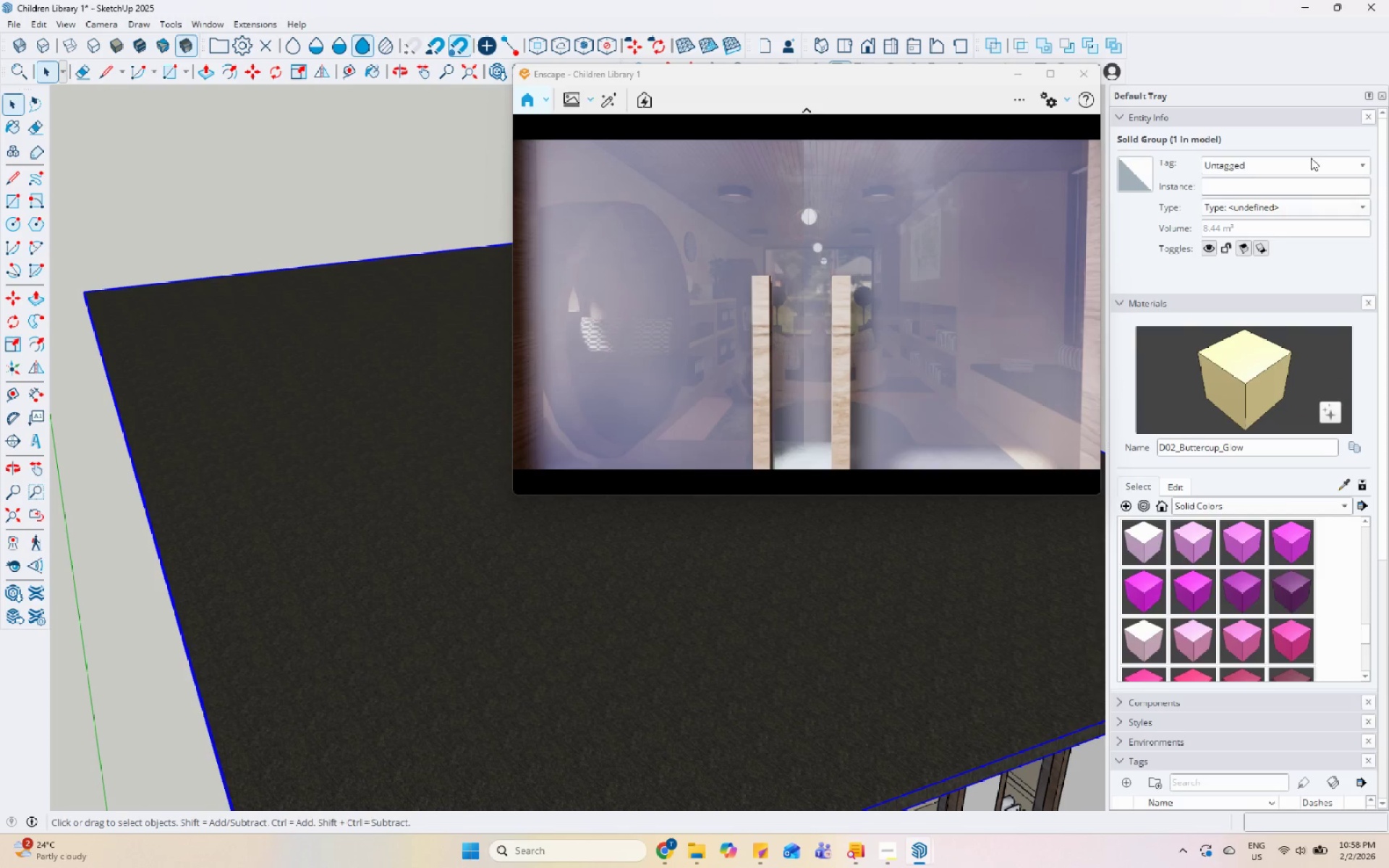 
left_click([1270, 225])
 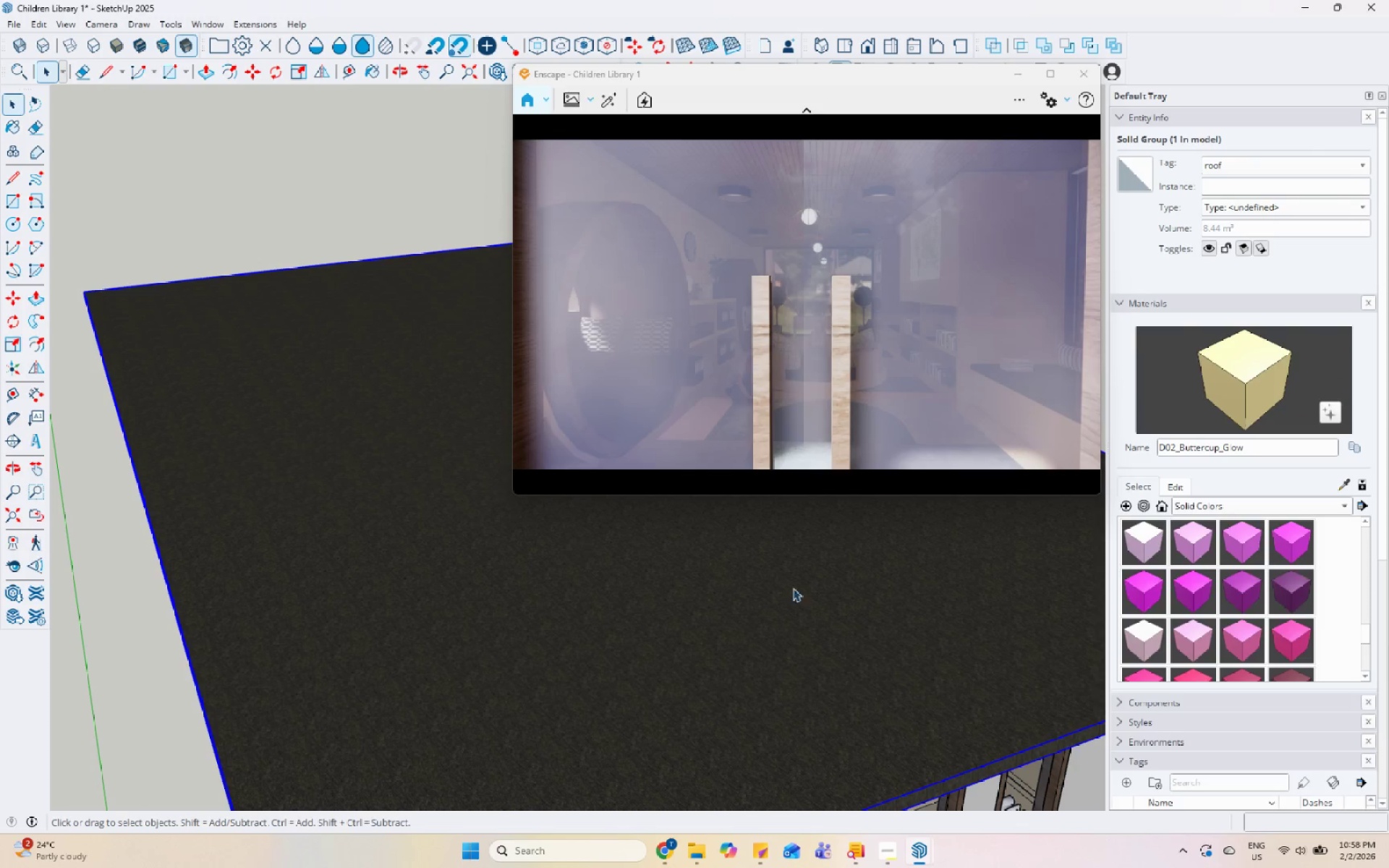 
scroll: coordinate [1199, 731], scroll_direction: down, amount: 9.0
 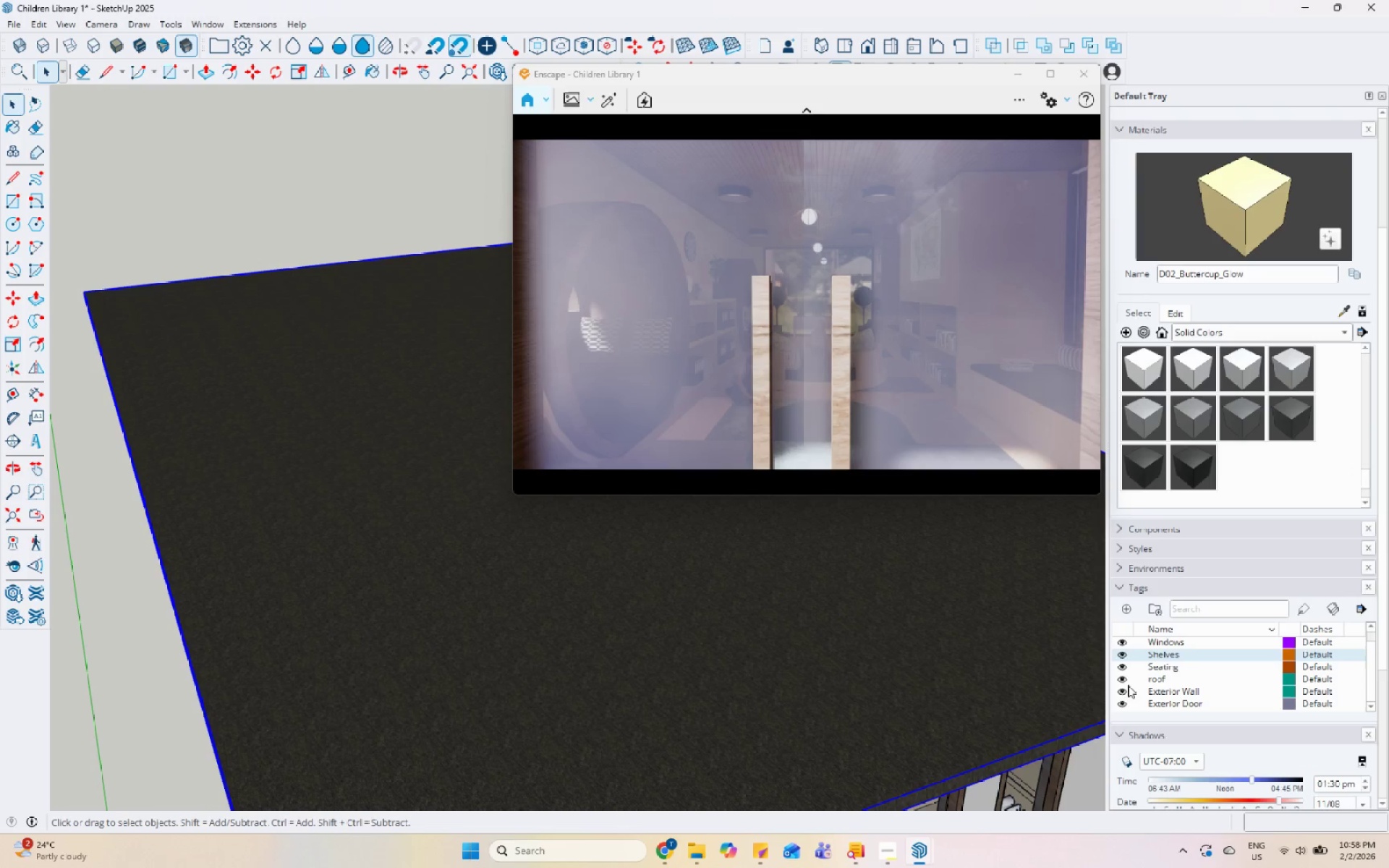 
left_click([1123, 679])
 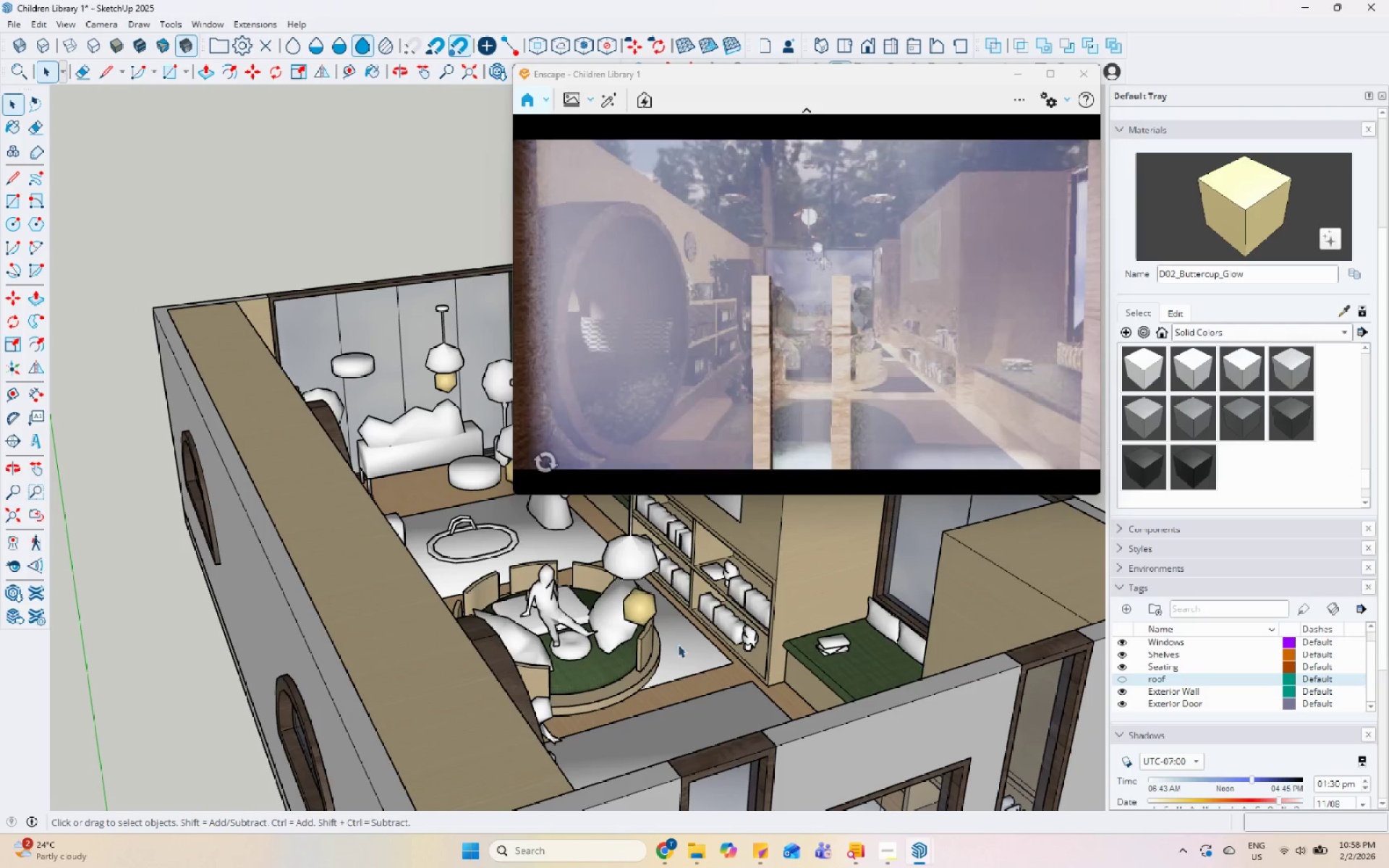 
scroll: coordinate [640, 639], scroll_direction: down, amount: 3.0
 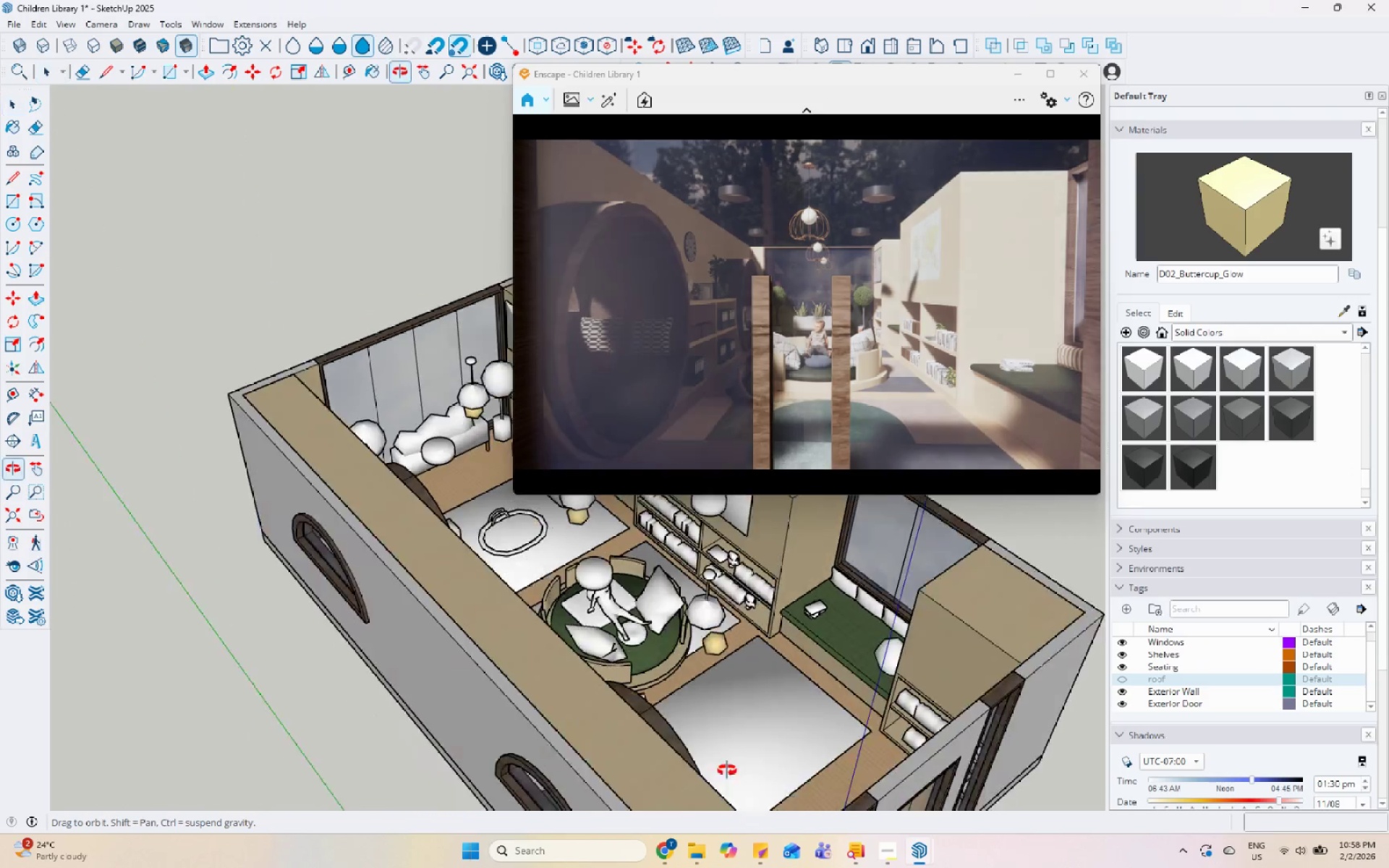 
scroll: coordinate [561, 629], scroll_direction: up, amount: 3.0
 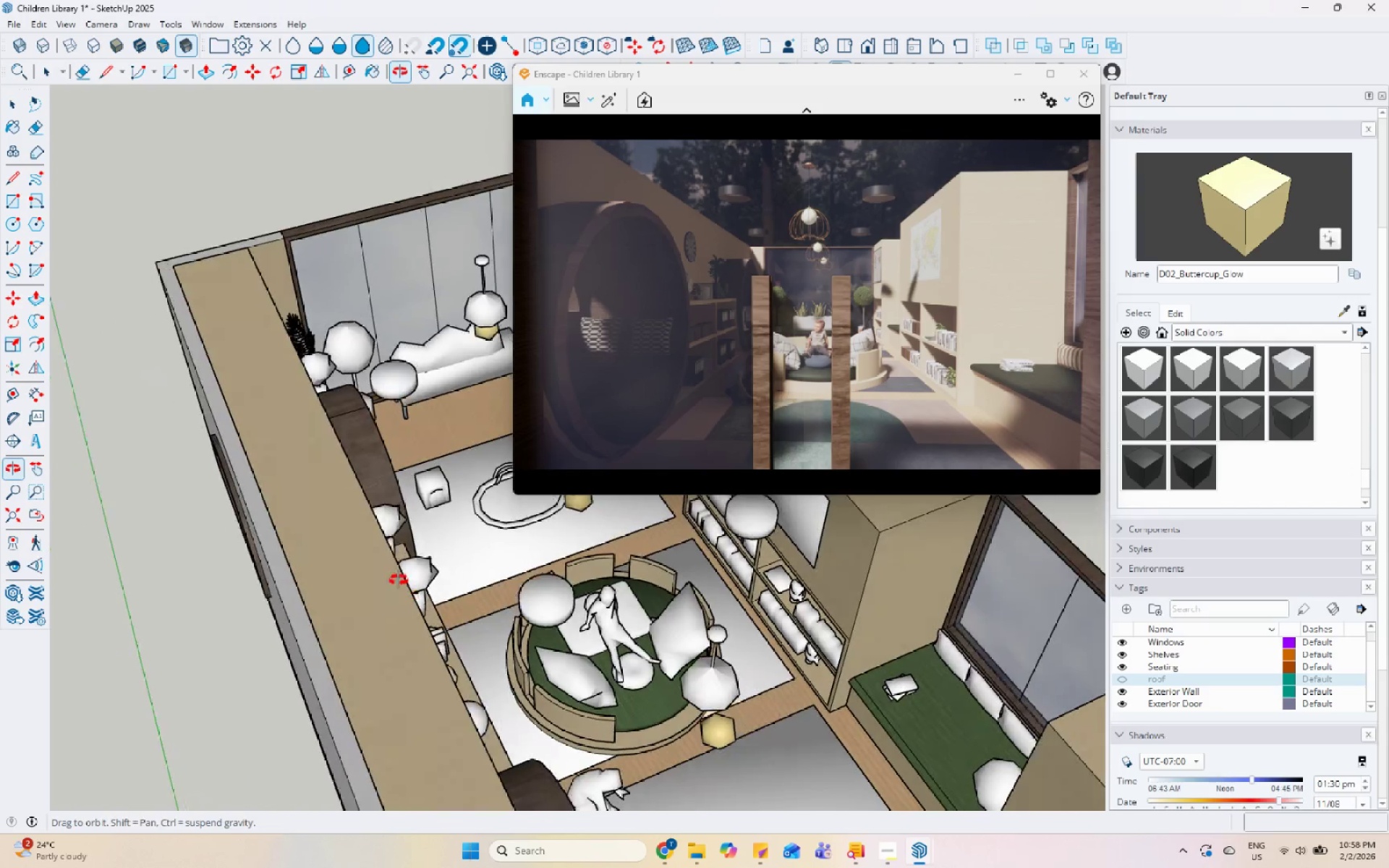 
scroll: coordinate [427, 569], scroll_direction: down, amount: 5.0
 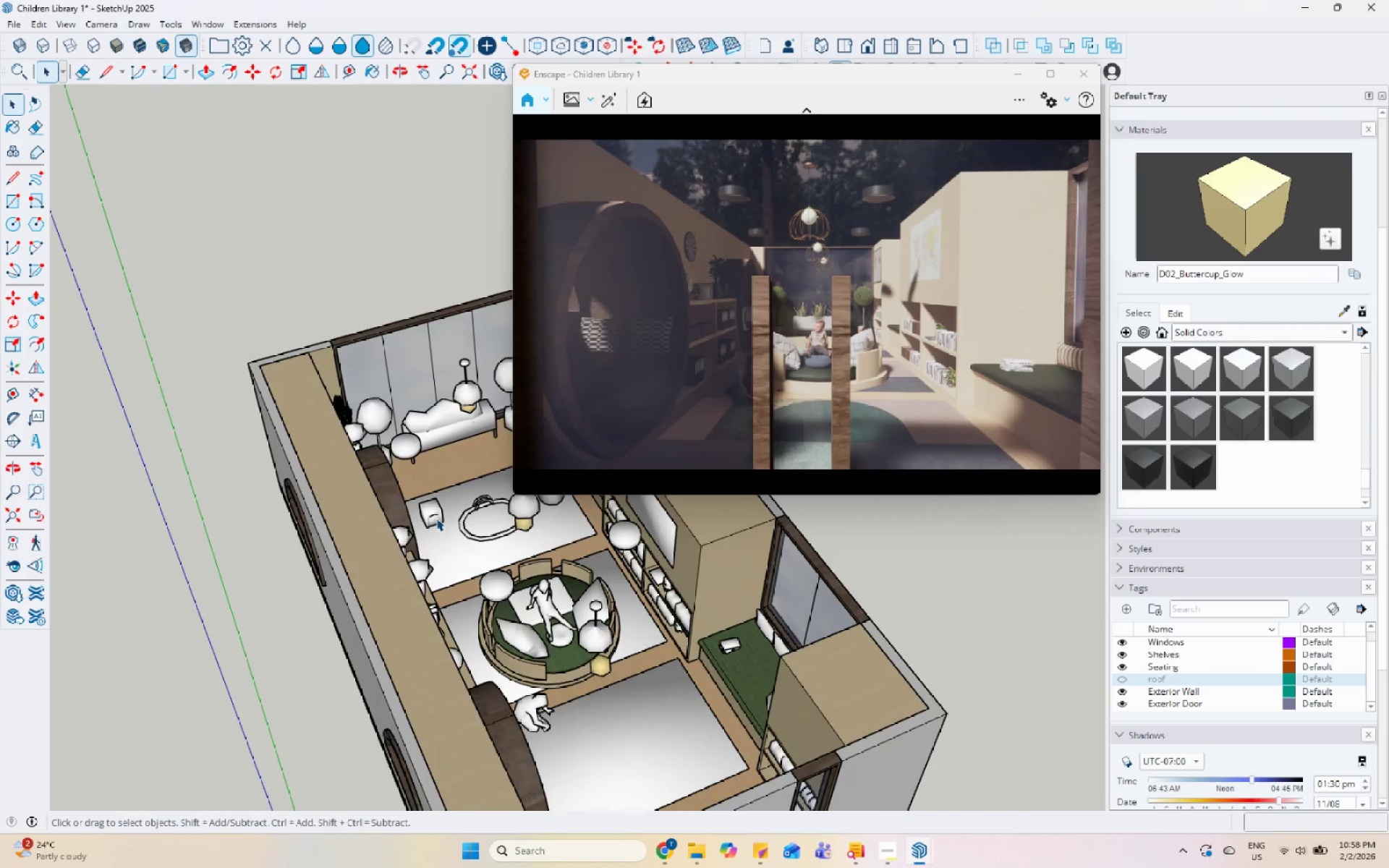 
left_click_drag(start_coordinate=[448, 517], to_coordinate=[440, 513])
 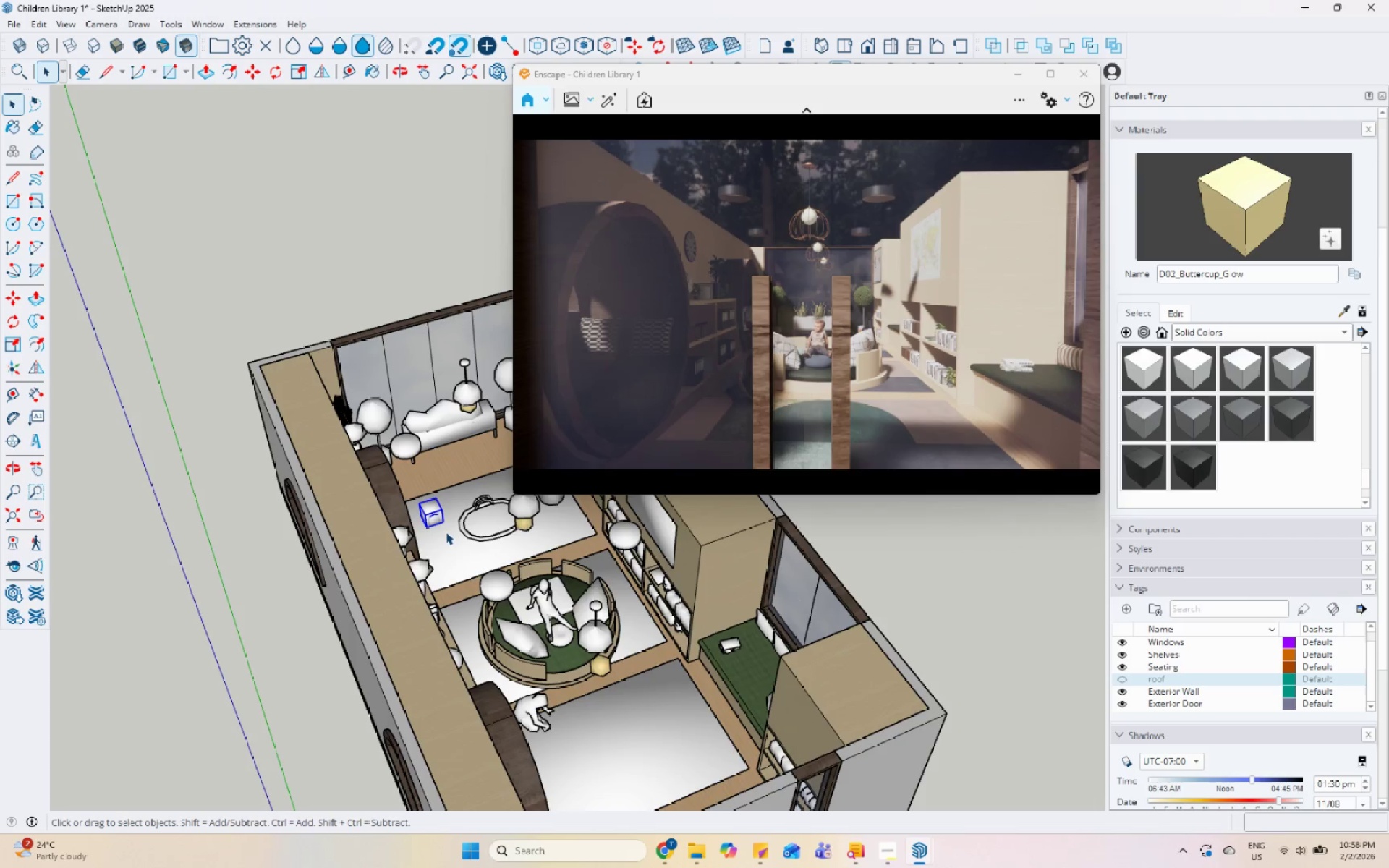 
key(M)
 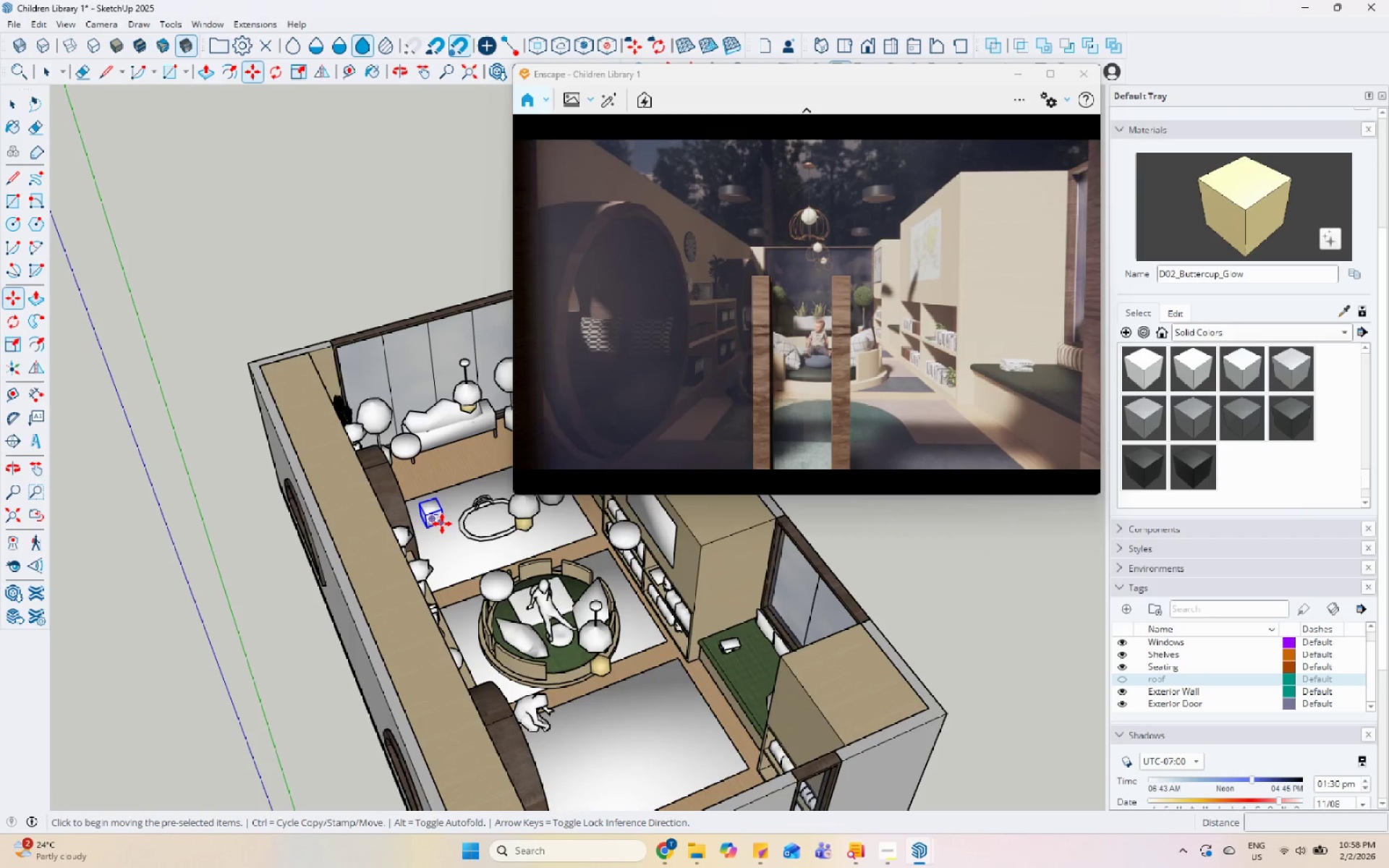 
left_click_drag(start_coordinate=[443, 524], to_coordinate=[449, 524])
 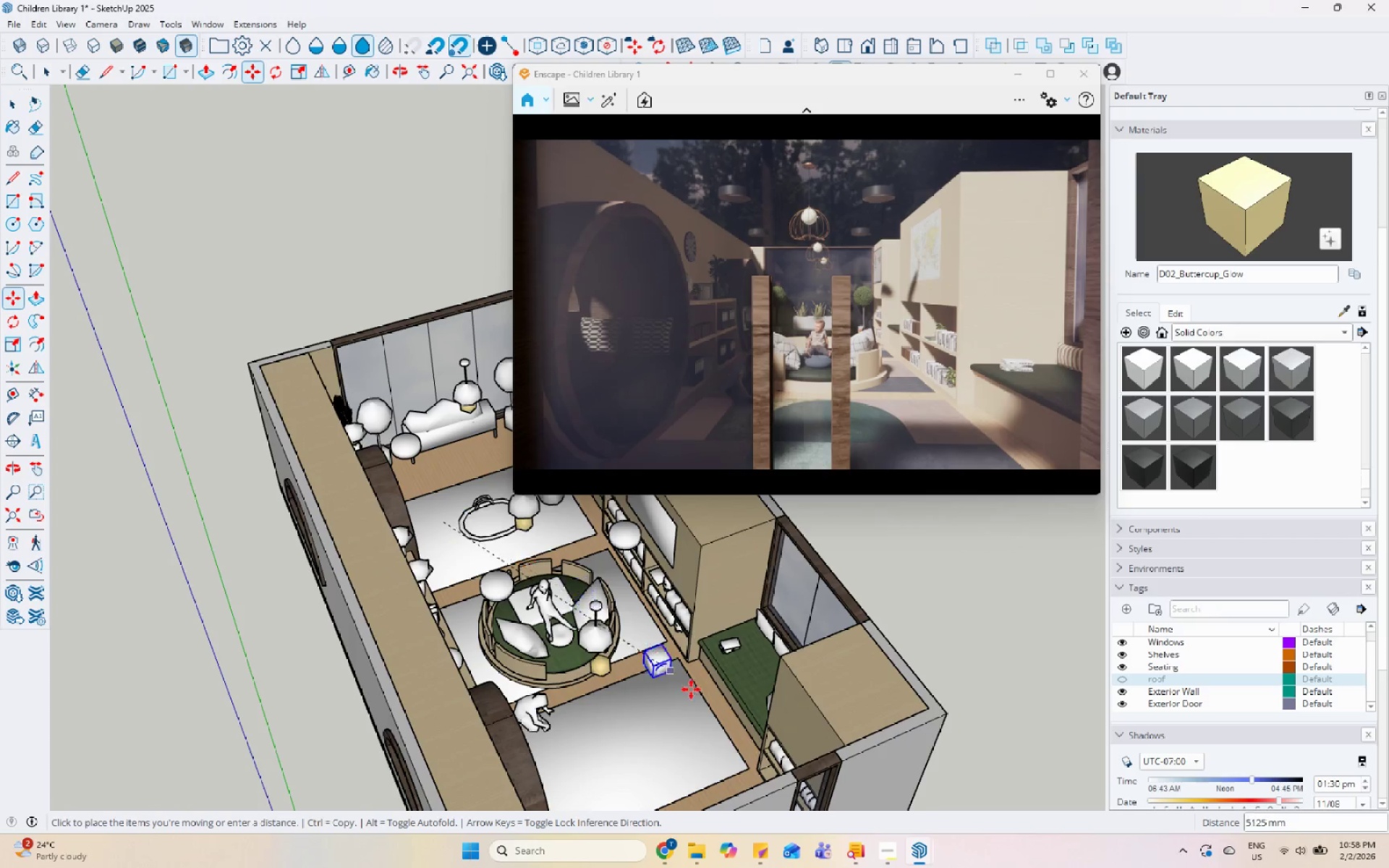 
scroll: coordinate [682, 688], scroll_direction: up, amount: 6.0
 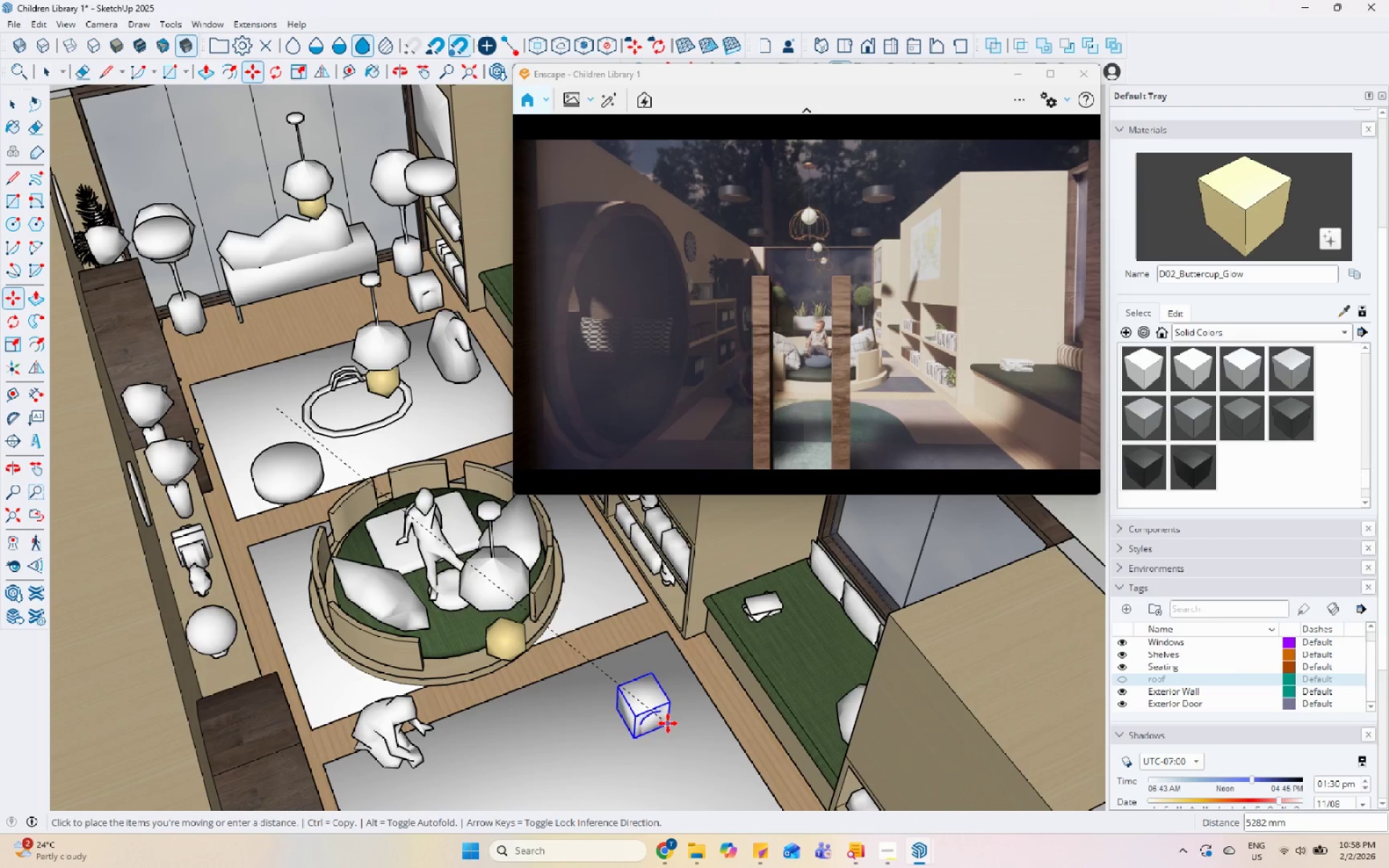 
left_click([676, 718])
 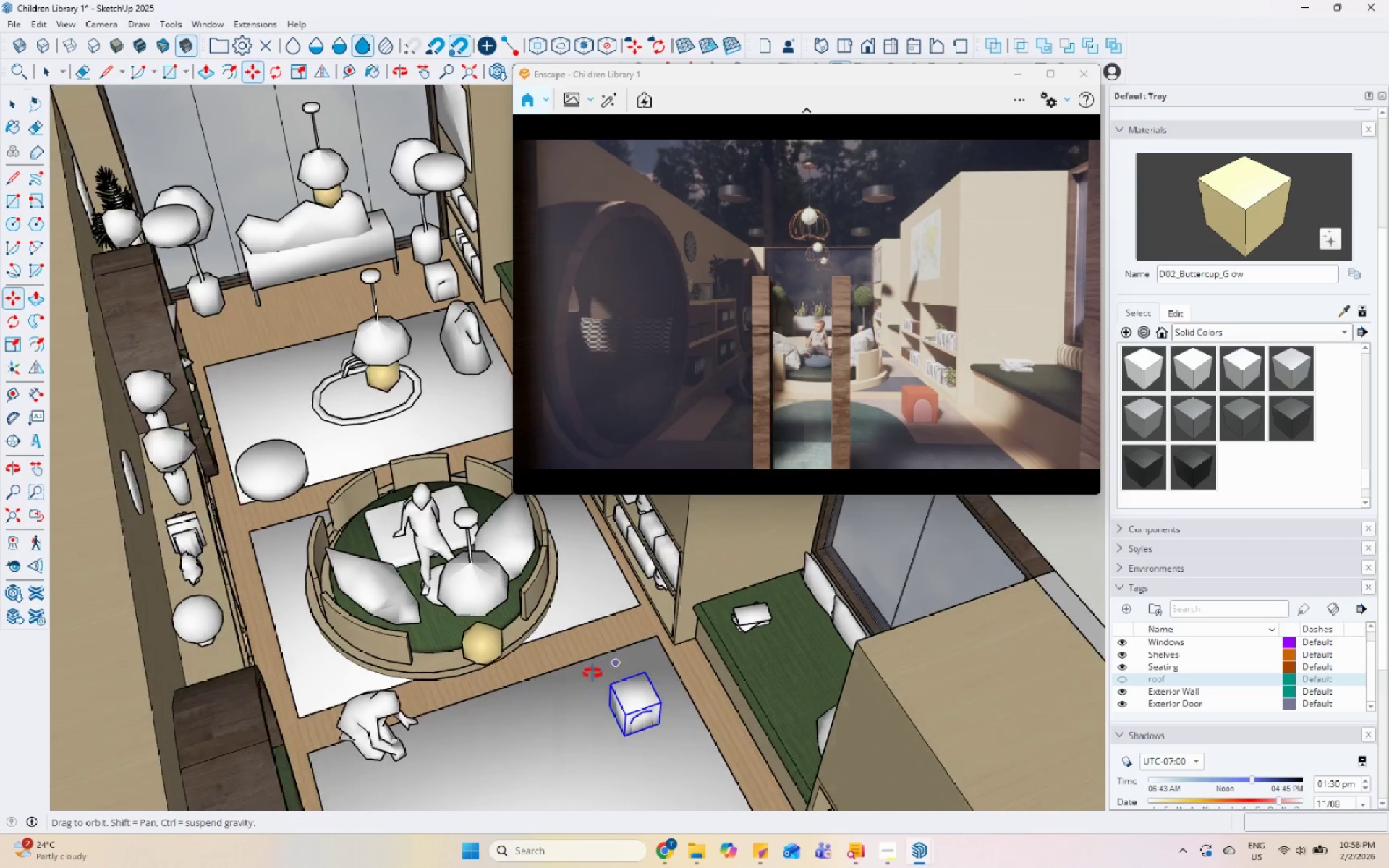 
scroll: coordinate [553, 681], scroll_direction: down, amount: 8.0
 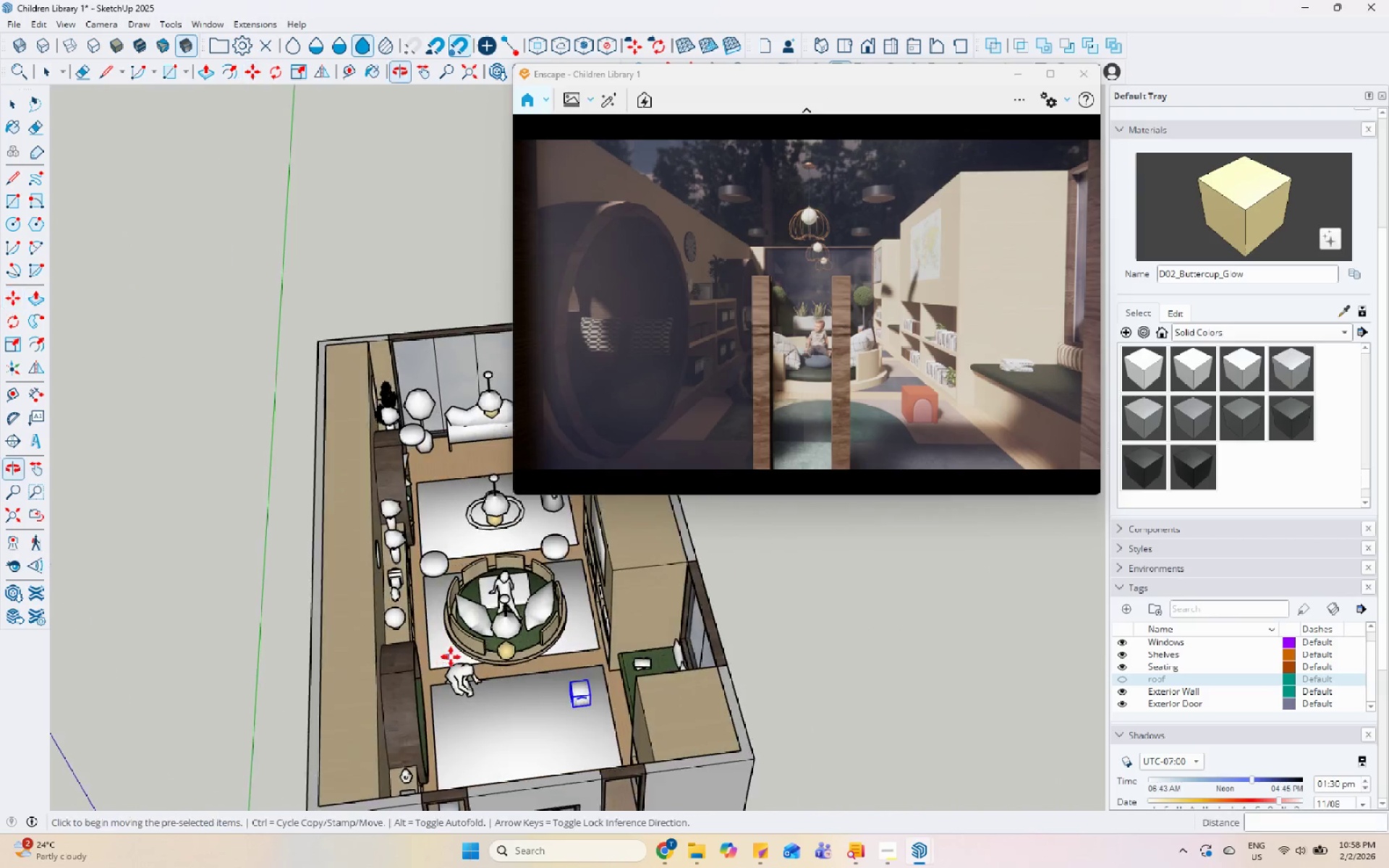 
key(Space)
 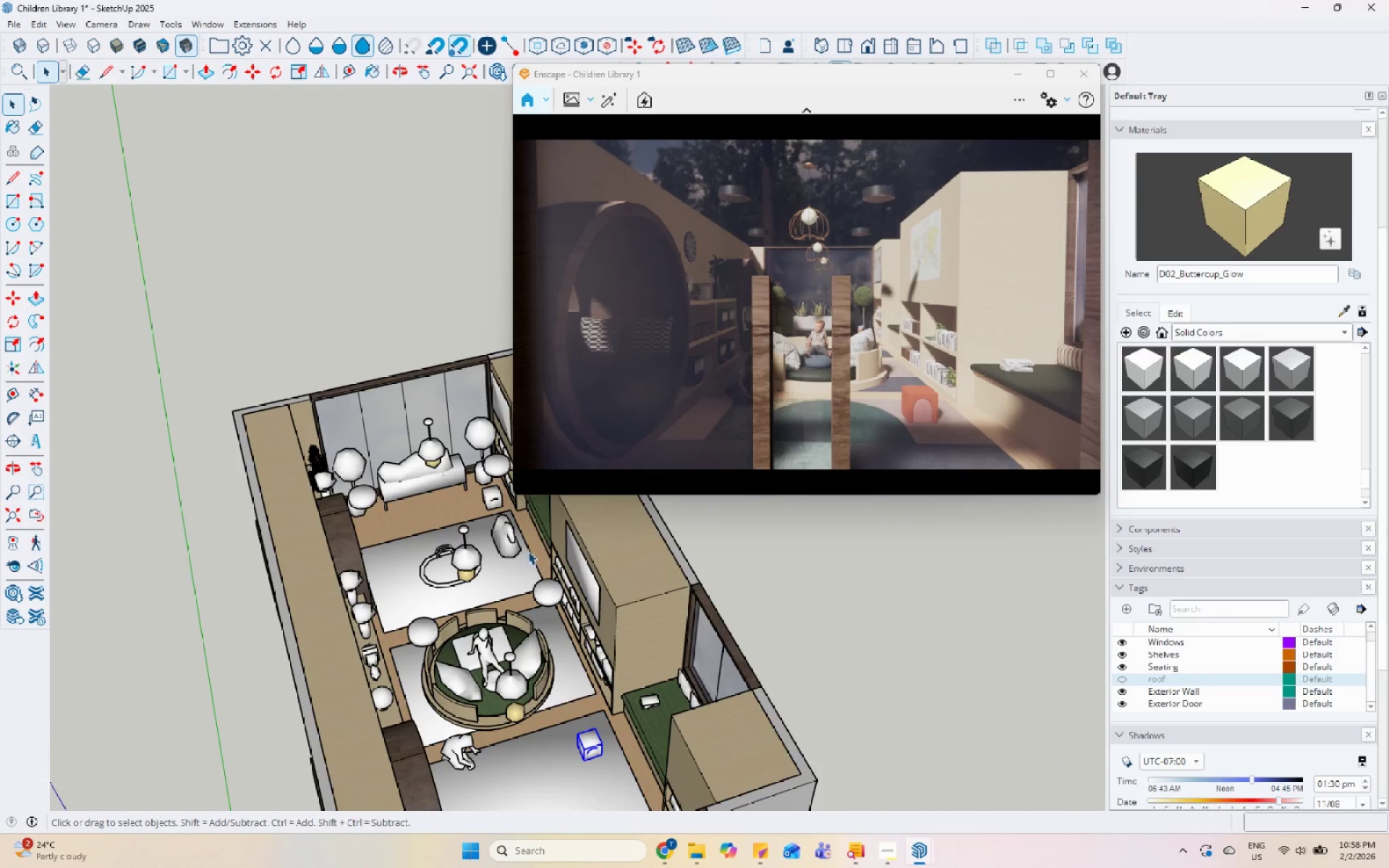 
scroll: coordinate [573, 588], scroll_direction: none, amount: 0.0
 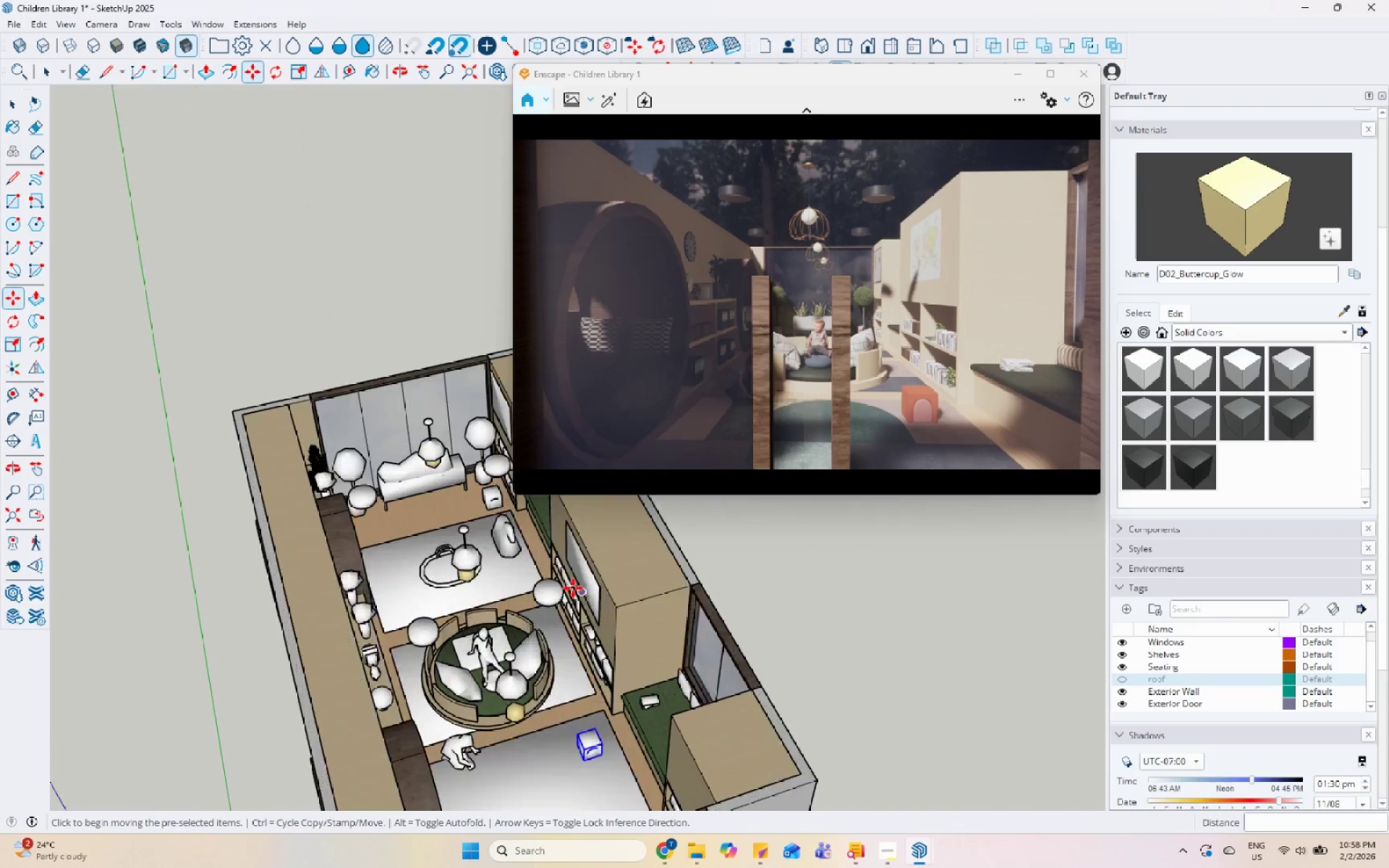 
left_click([507, 542])
 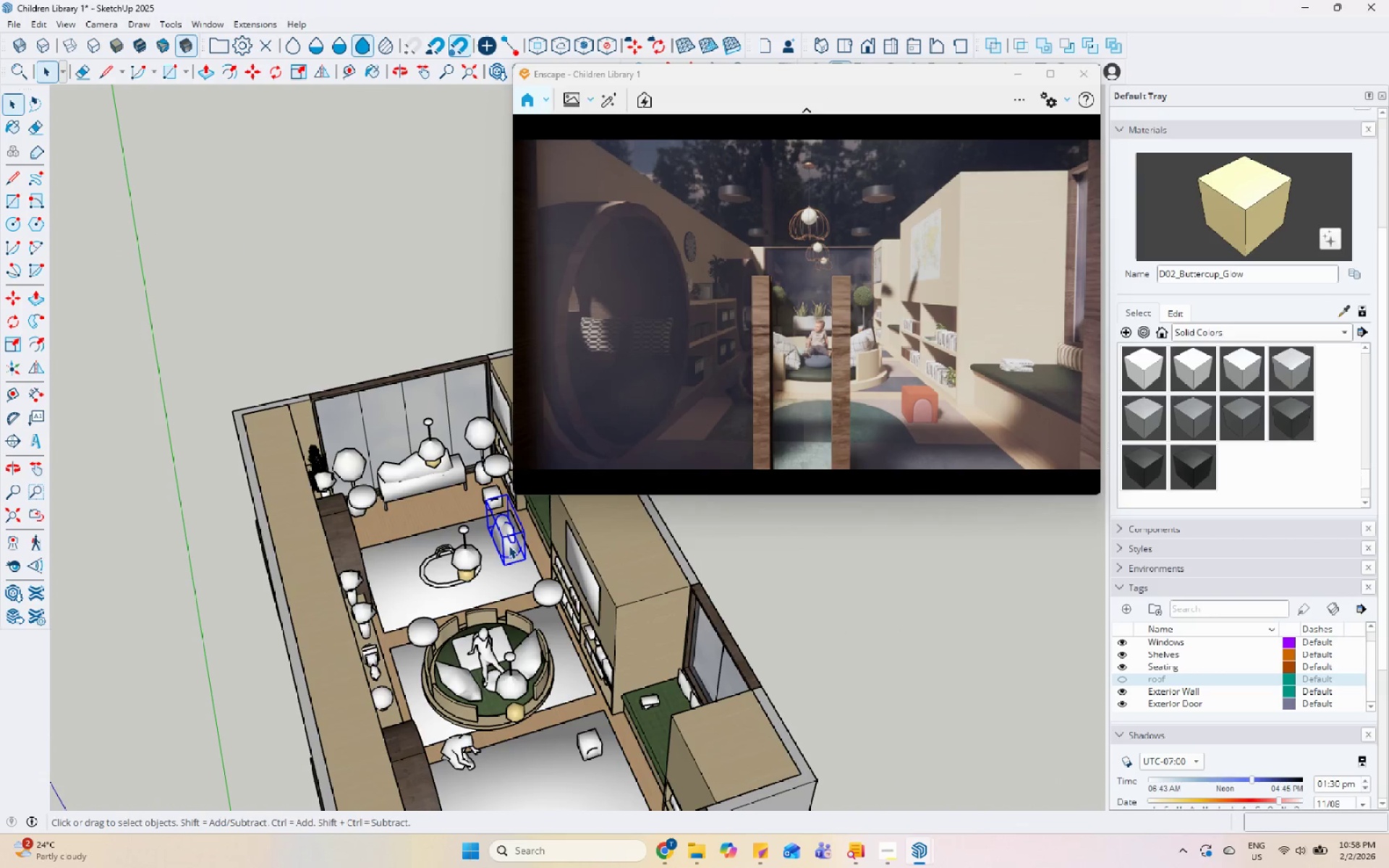 
key(M)
 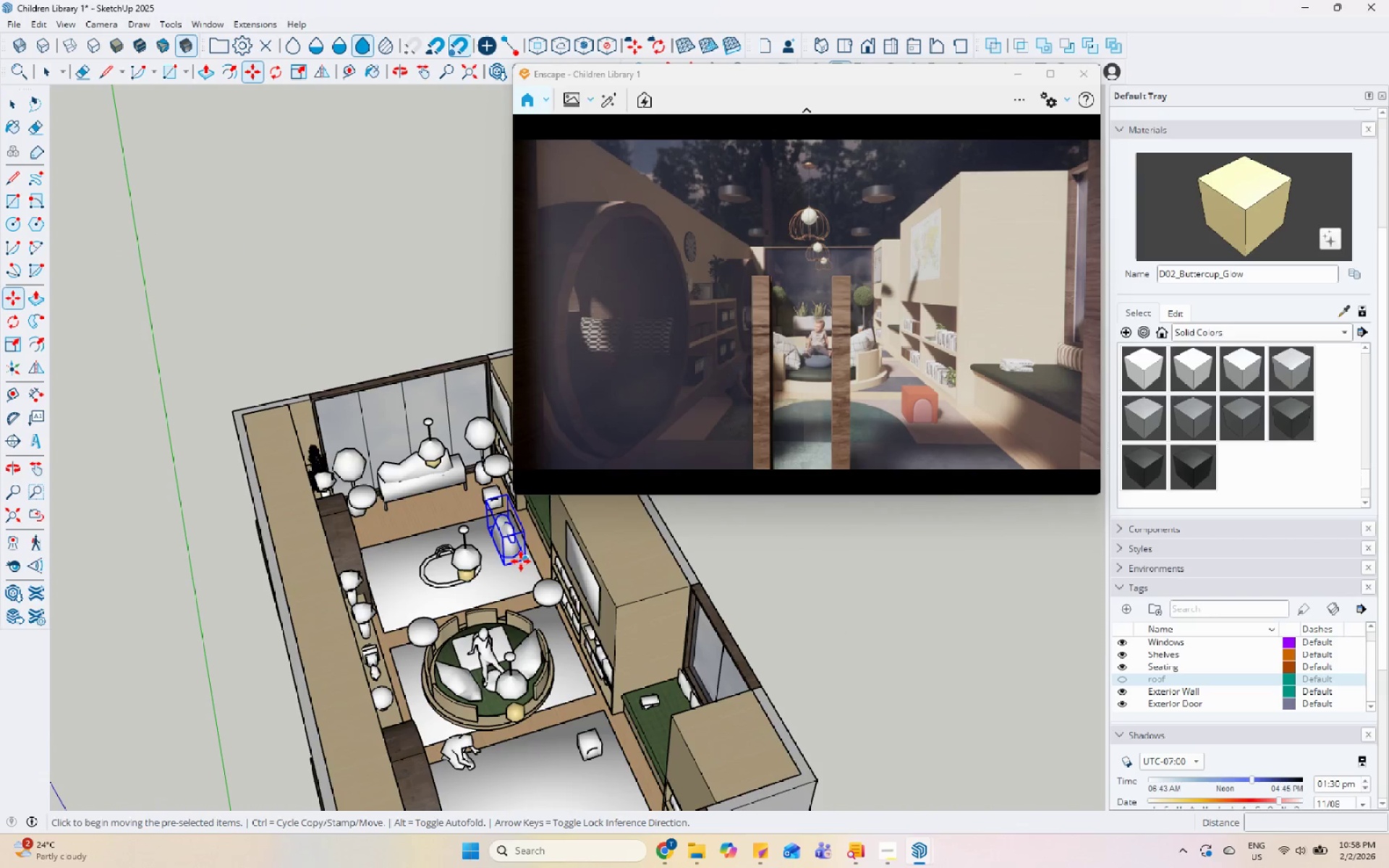 
key(Control+ControlLeft)
 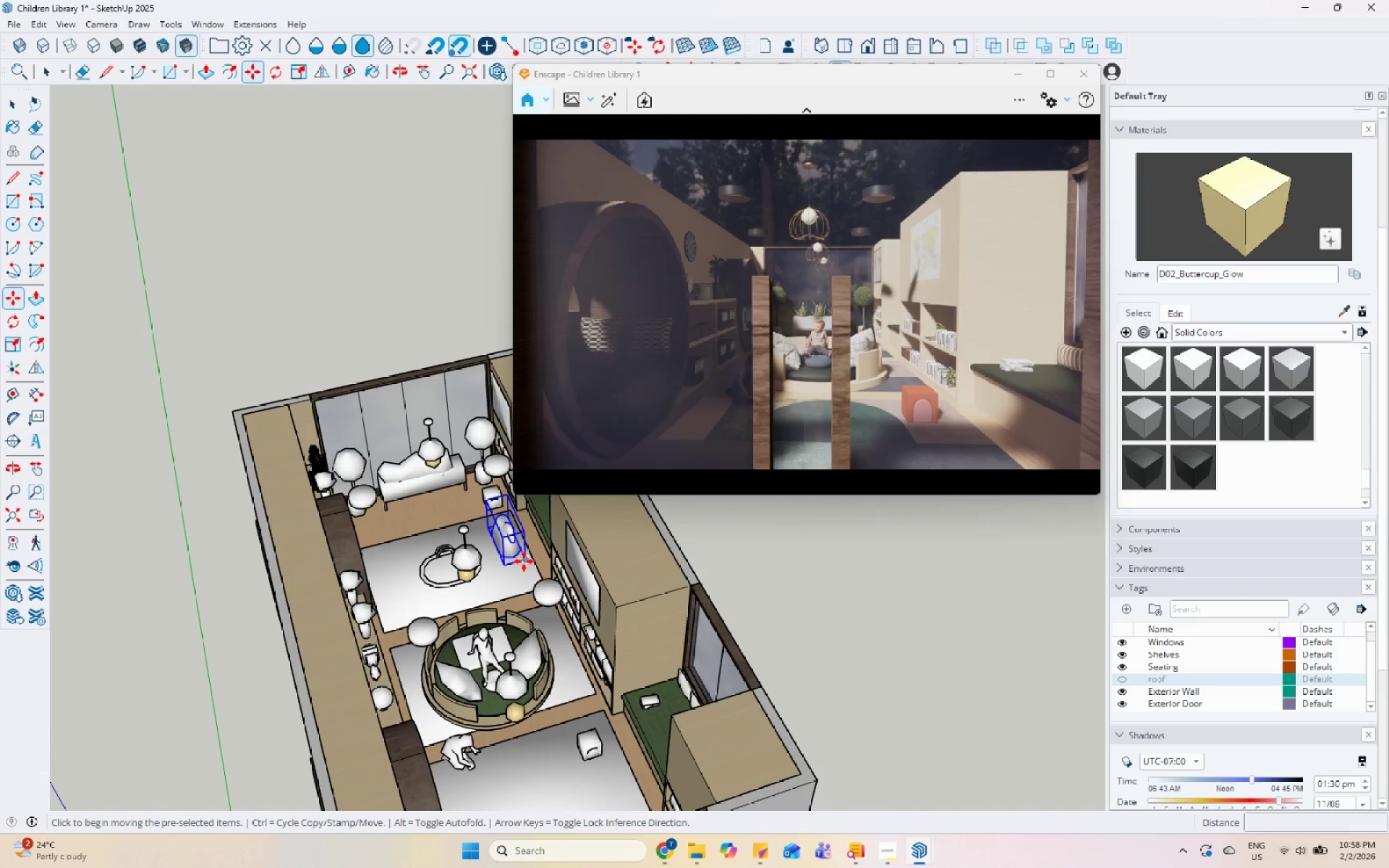 
left_click([524, 561])
 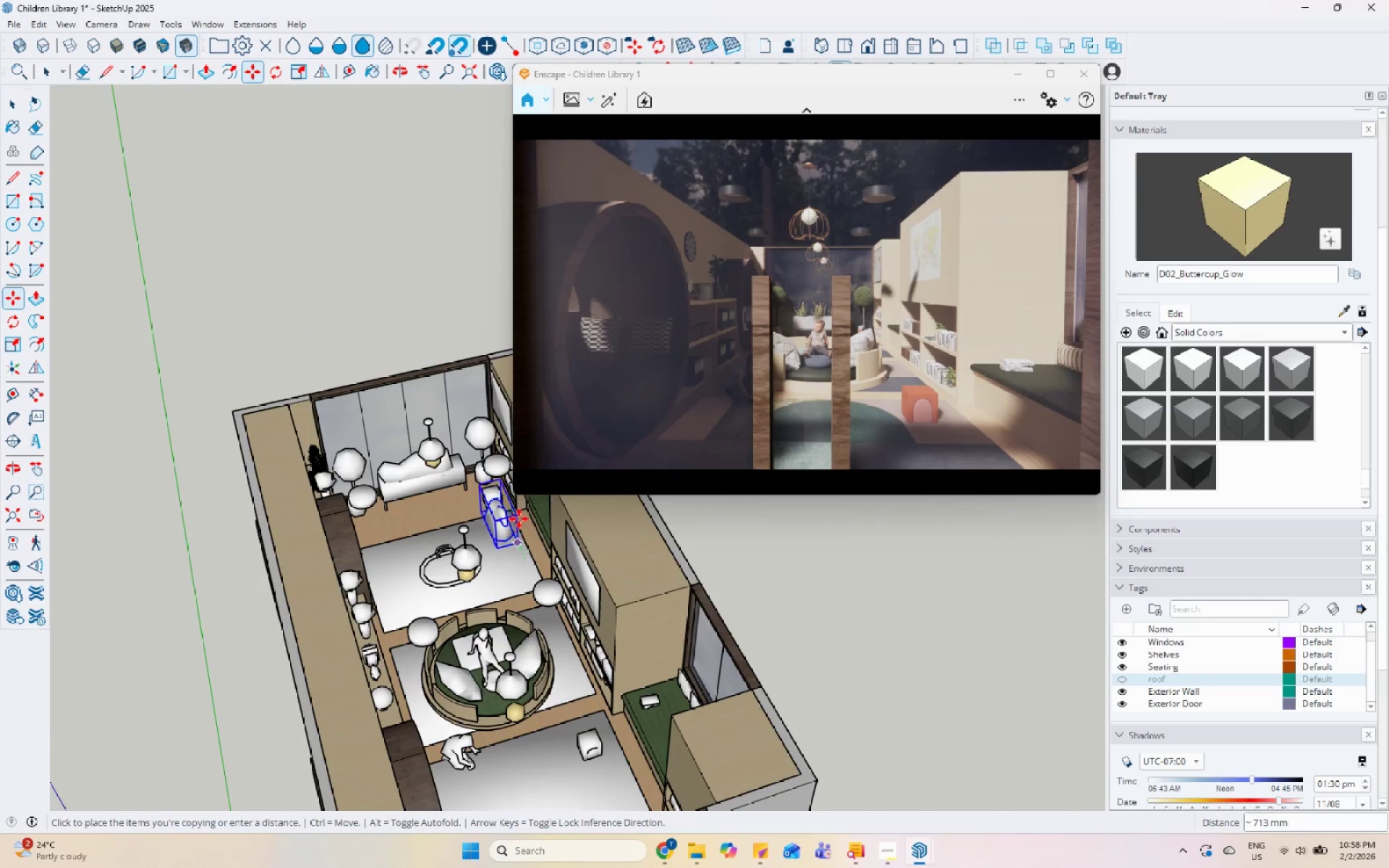 
scroll: coordinate [538, 754], scroll_direction: none, amount: 0.0
 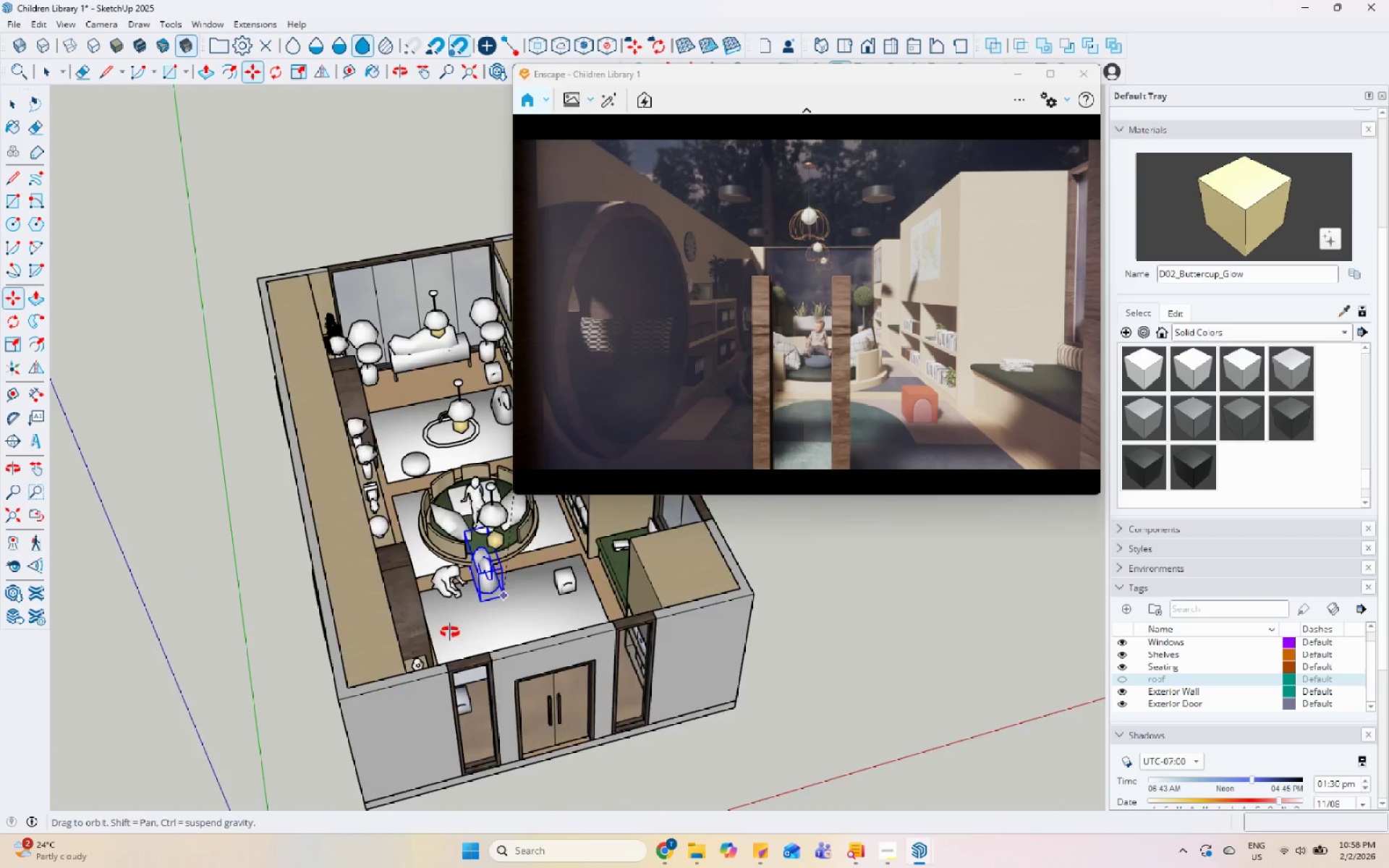 
scroll: coordinate [438, 621], scroll_direction: up, amount: 6.0
 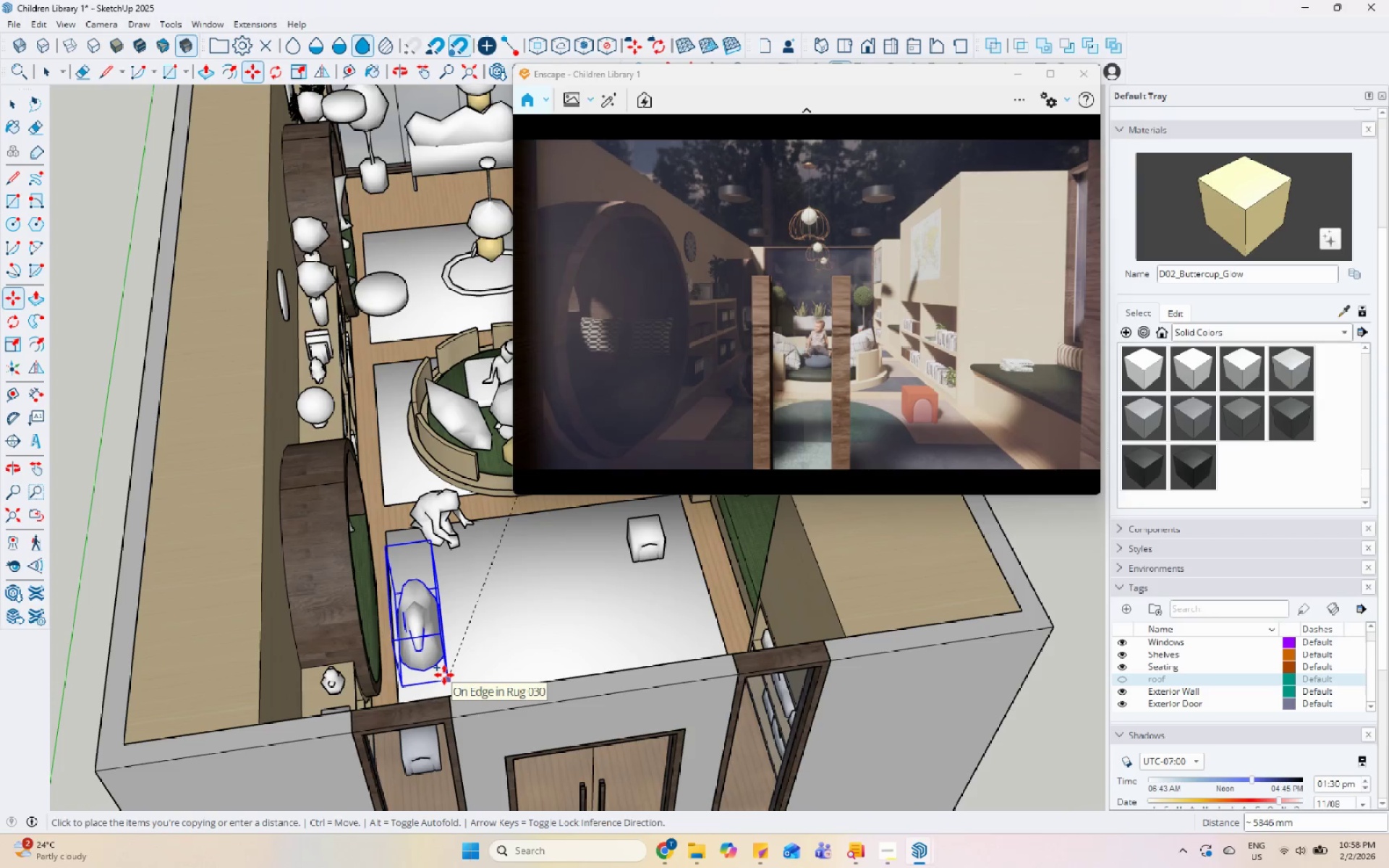 
left_click([444, 675])
 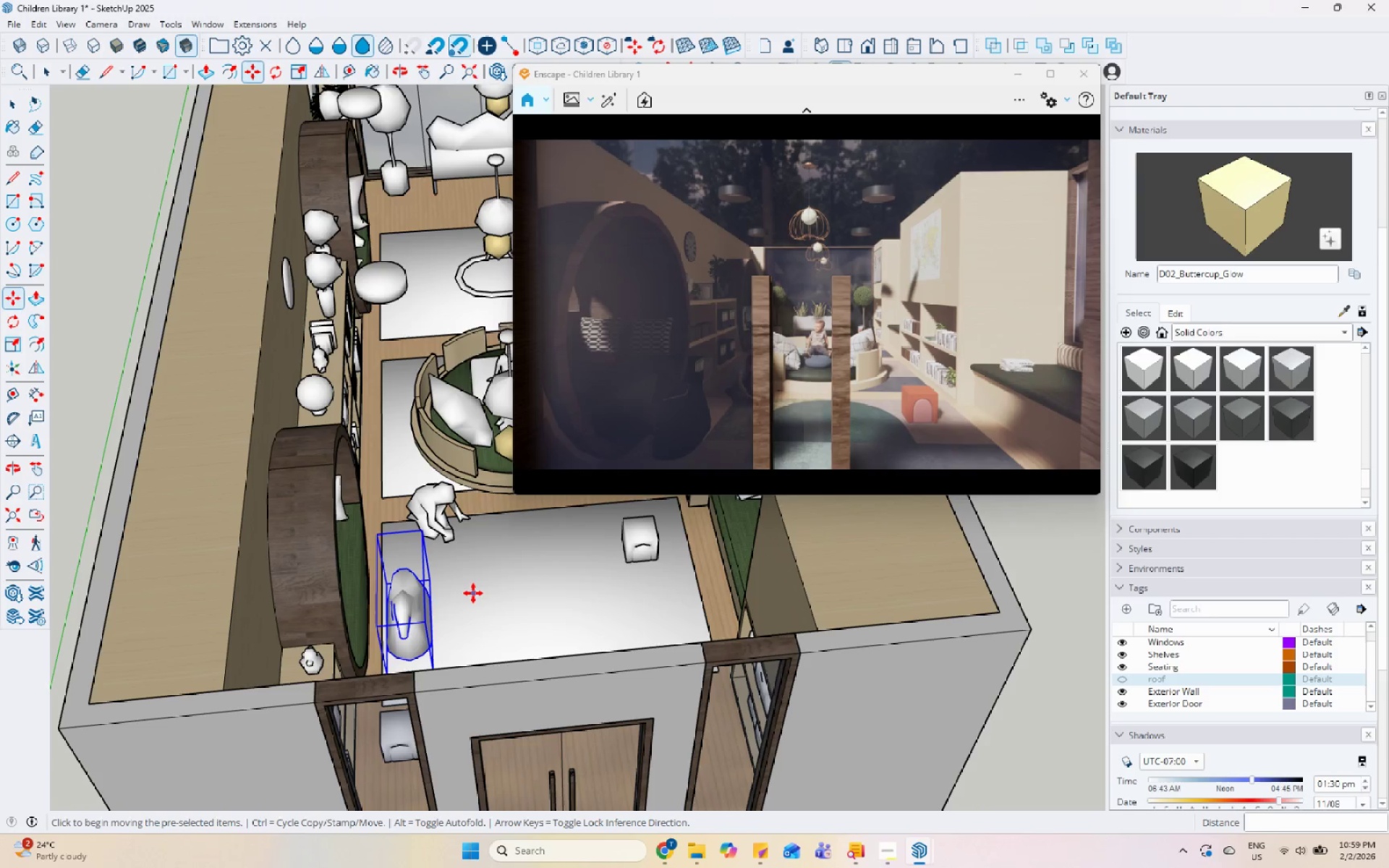 
key(Space)
 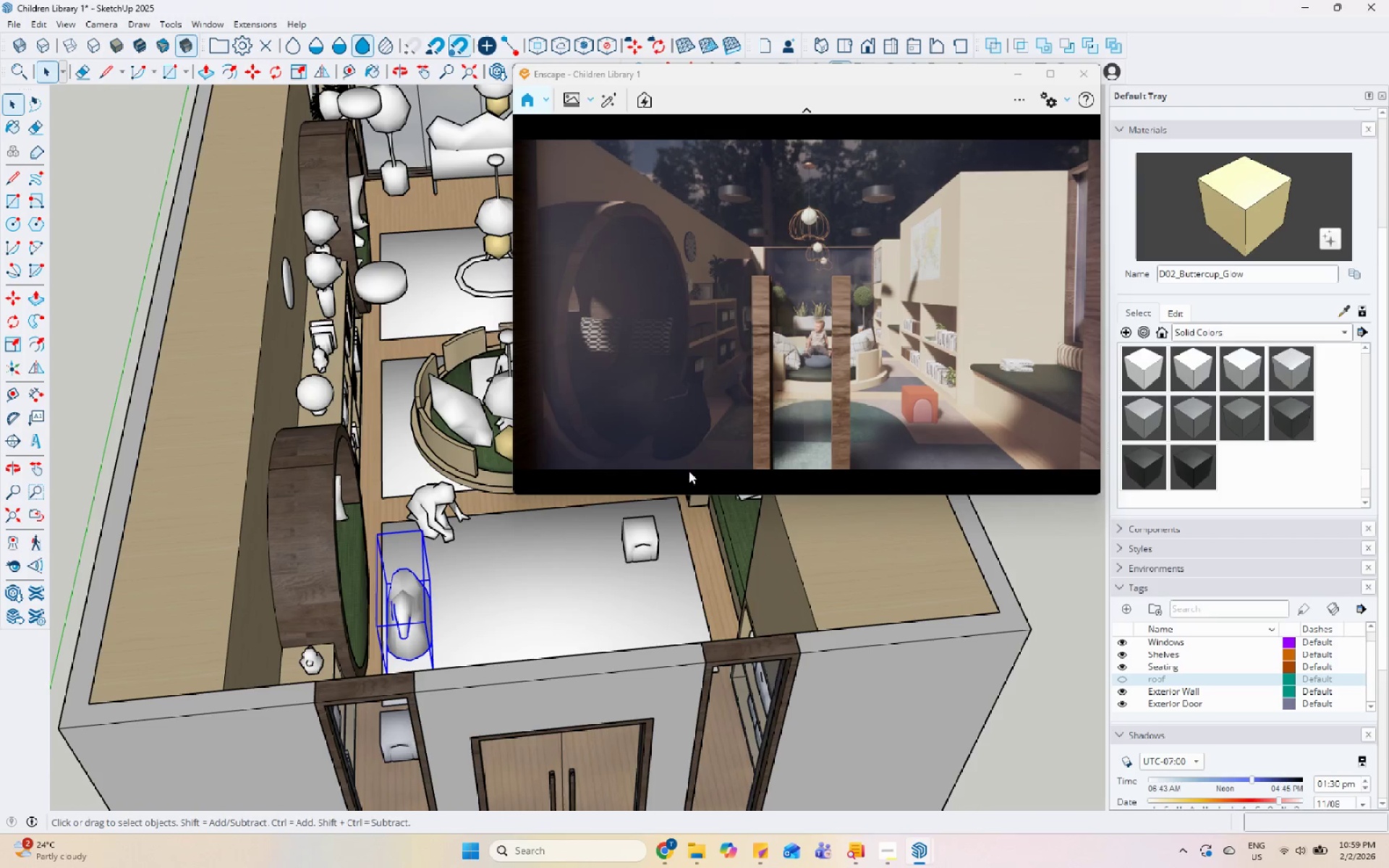 
scroll: coordinate [829, 312], scroll_direction: up, amount: 1.0
 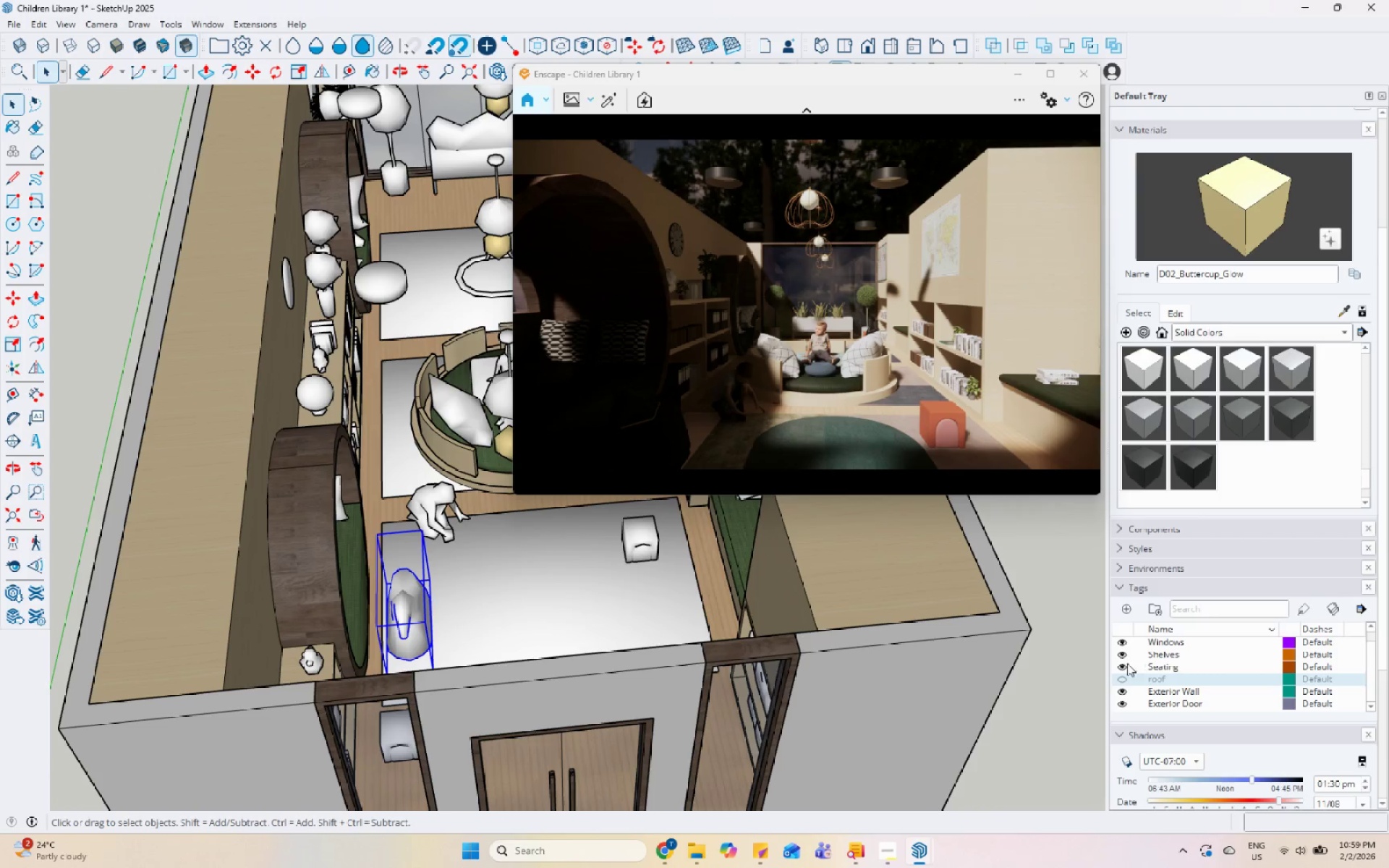 
left_click([1119, 683])
 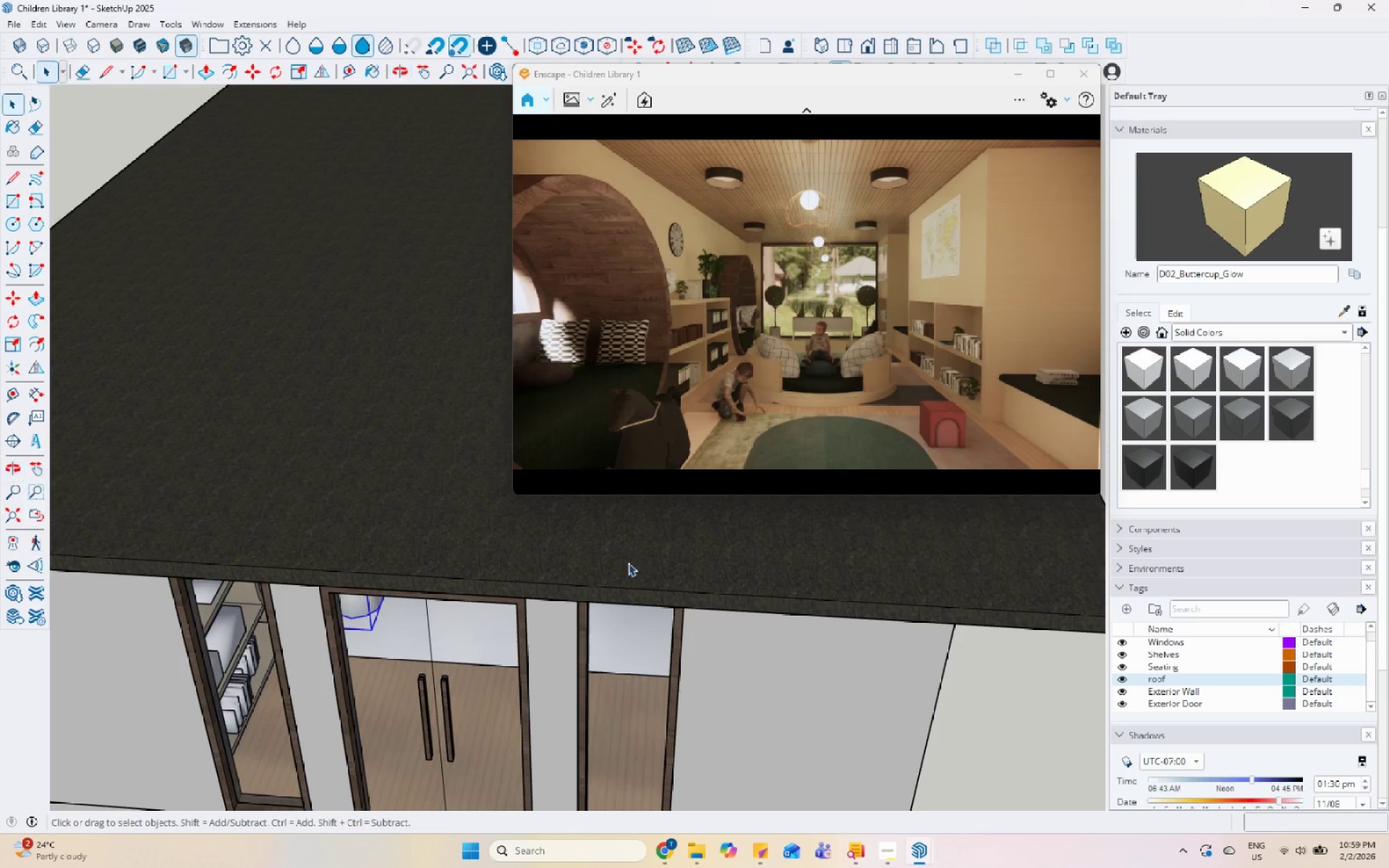 
wait(5.41)
 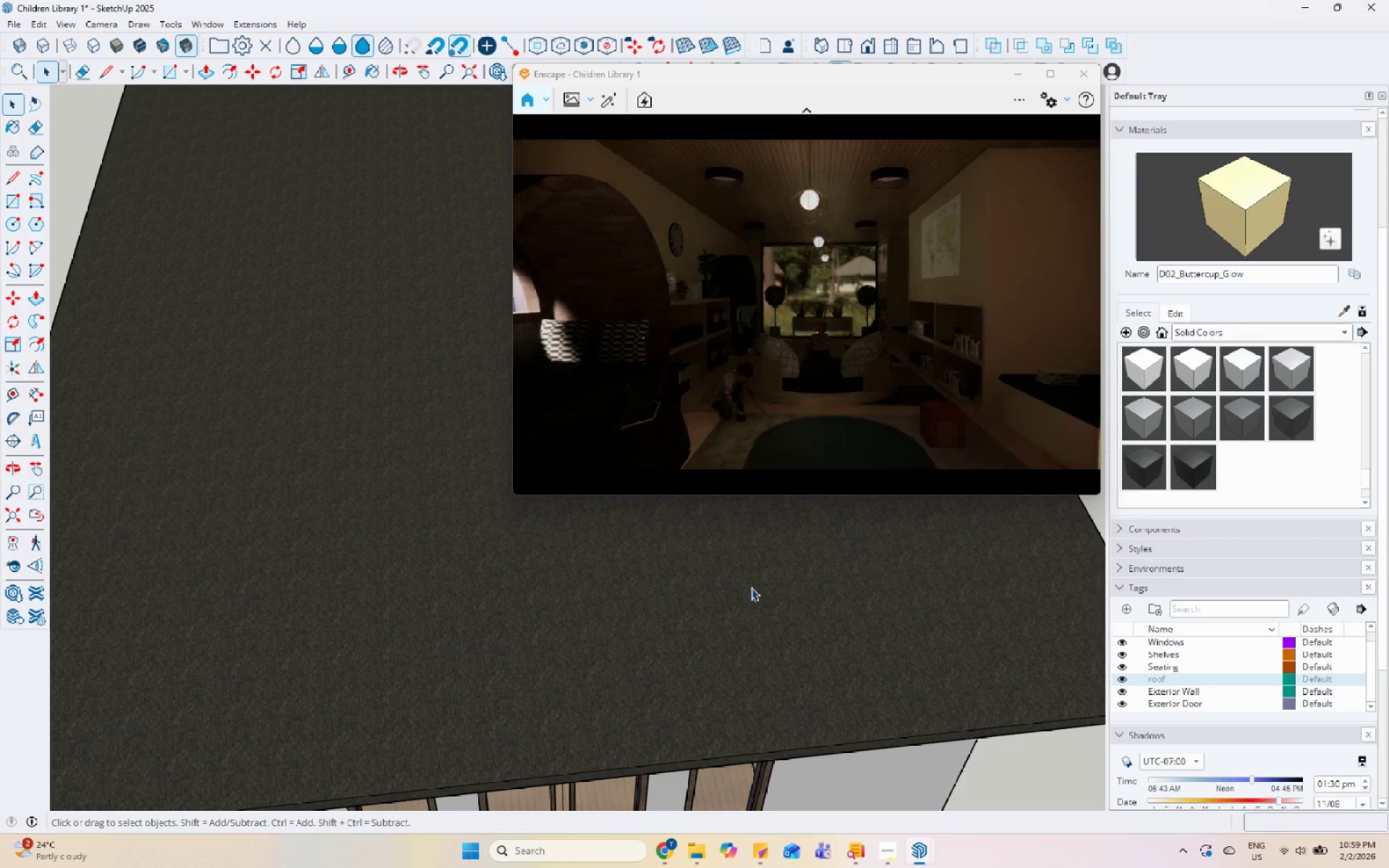 
scroll: coordinate [488, 629], scroll_direction: down, amount: 3.0
 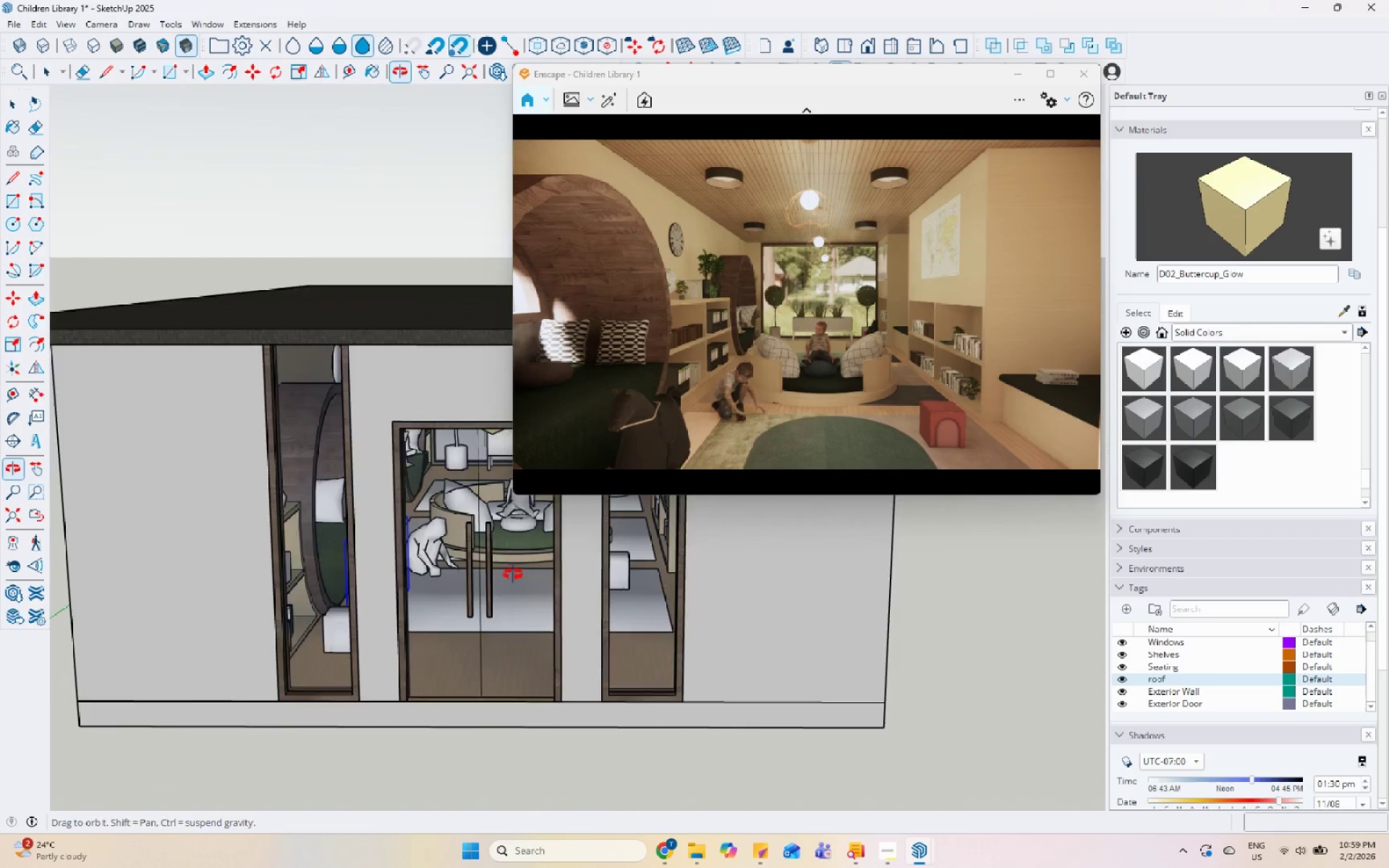 
scroll: coordinate [473, 438], scroll_direction: up, amount: 81.0
 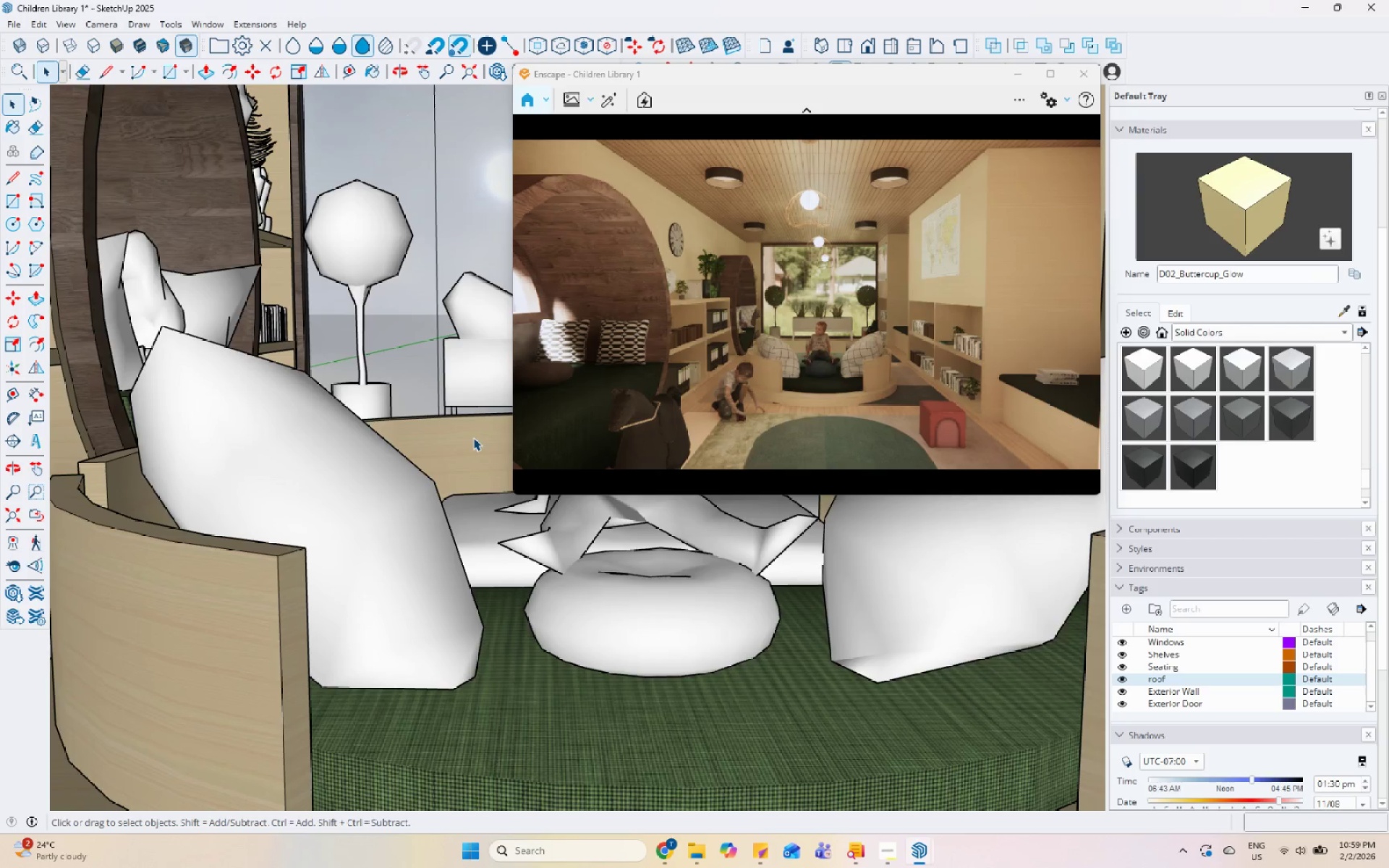 
scroll: coordinate [473, 438], scroll_direction: down, amount: 2.0
 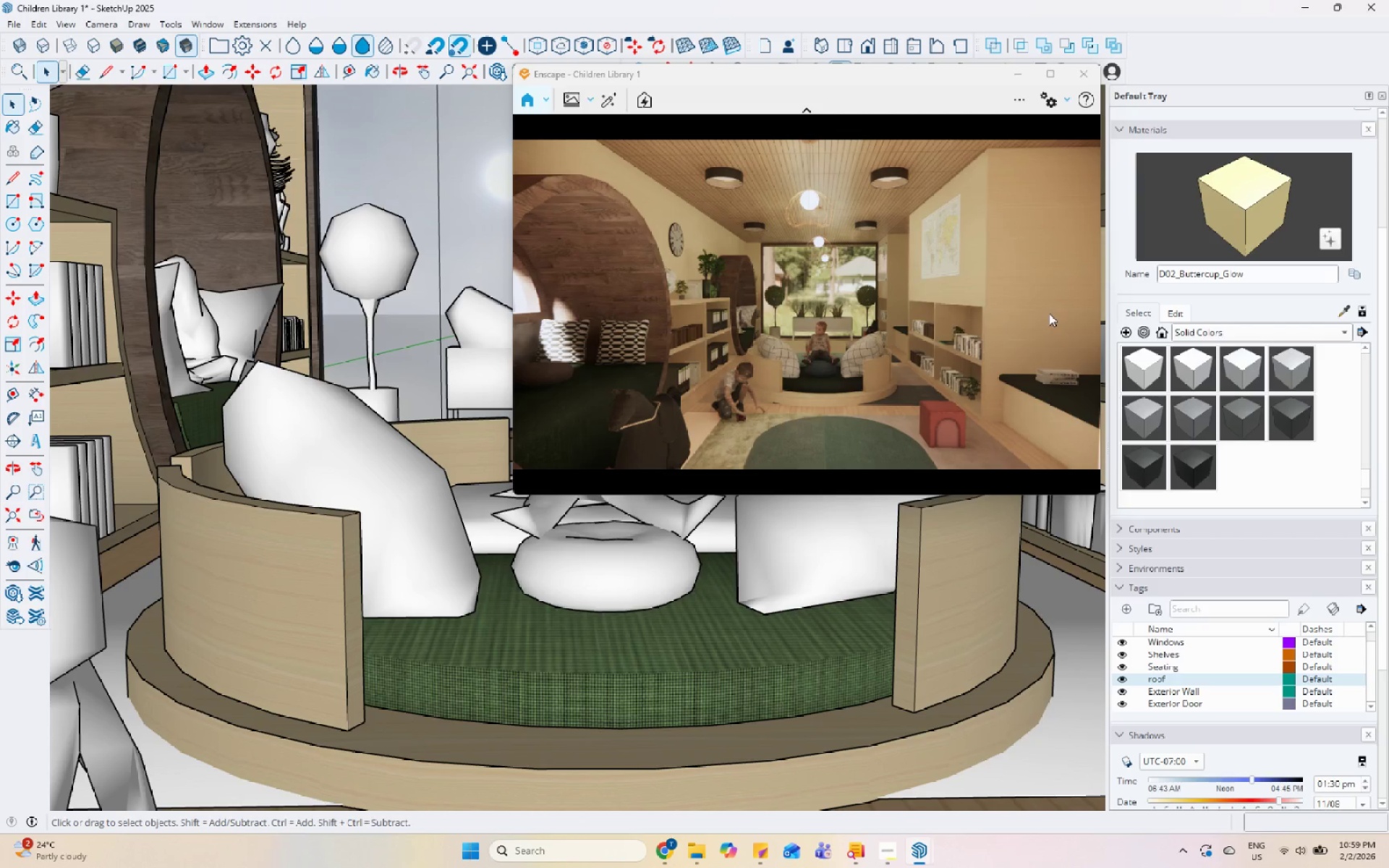 
left_click_drag(start_coordinate=[918, 75], to_coordinate=[1167, 33])
 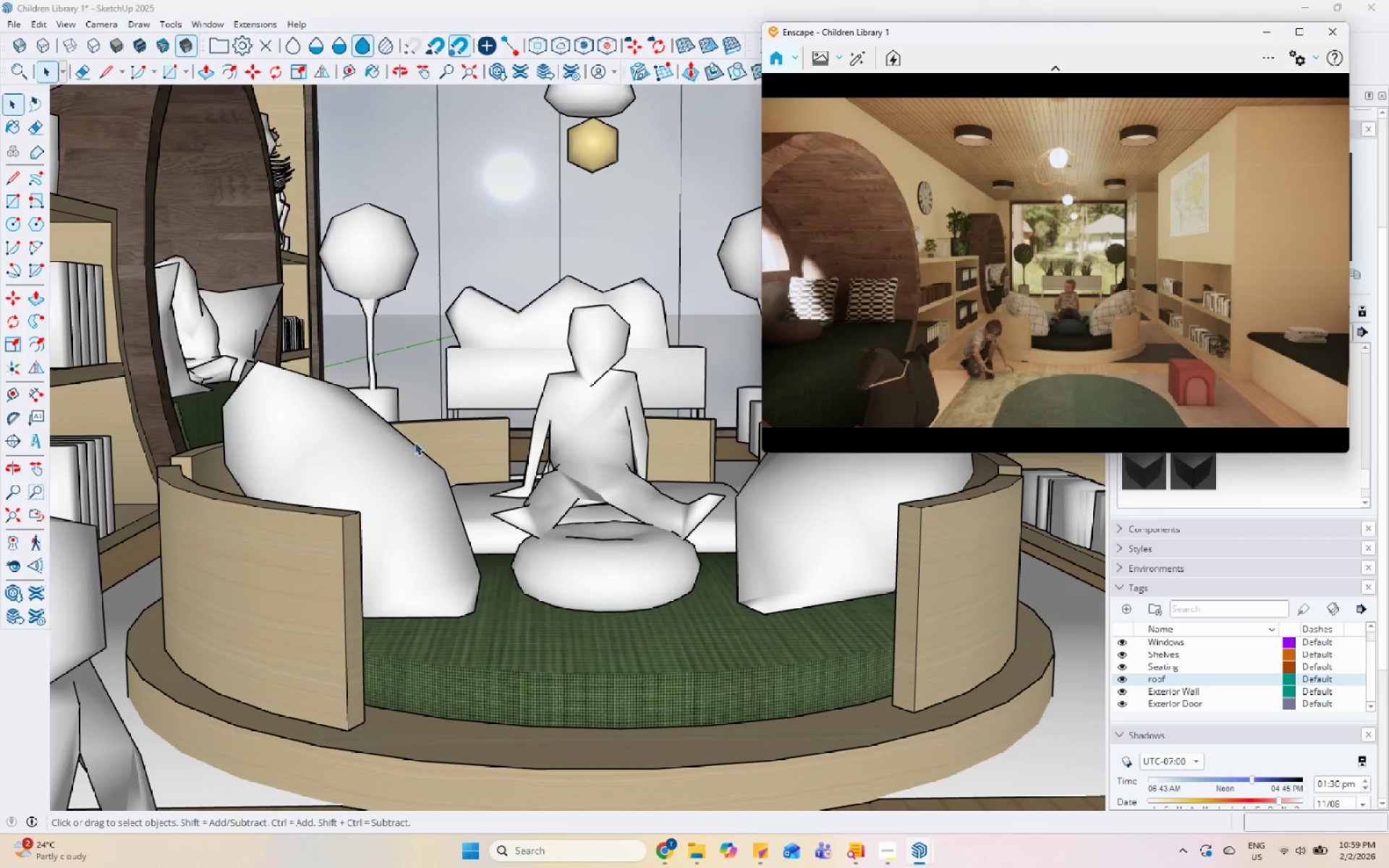 
scroll: coordinate [349, 607], scroll_direction: down, amount: 45.0
 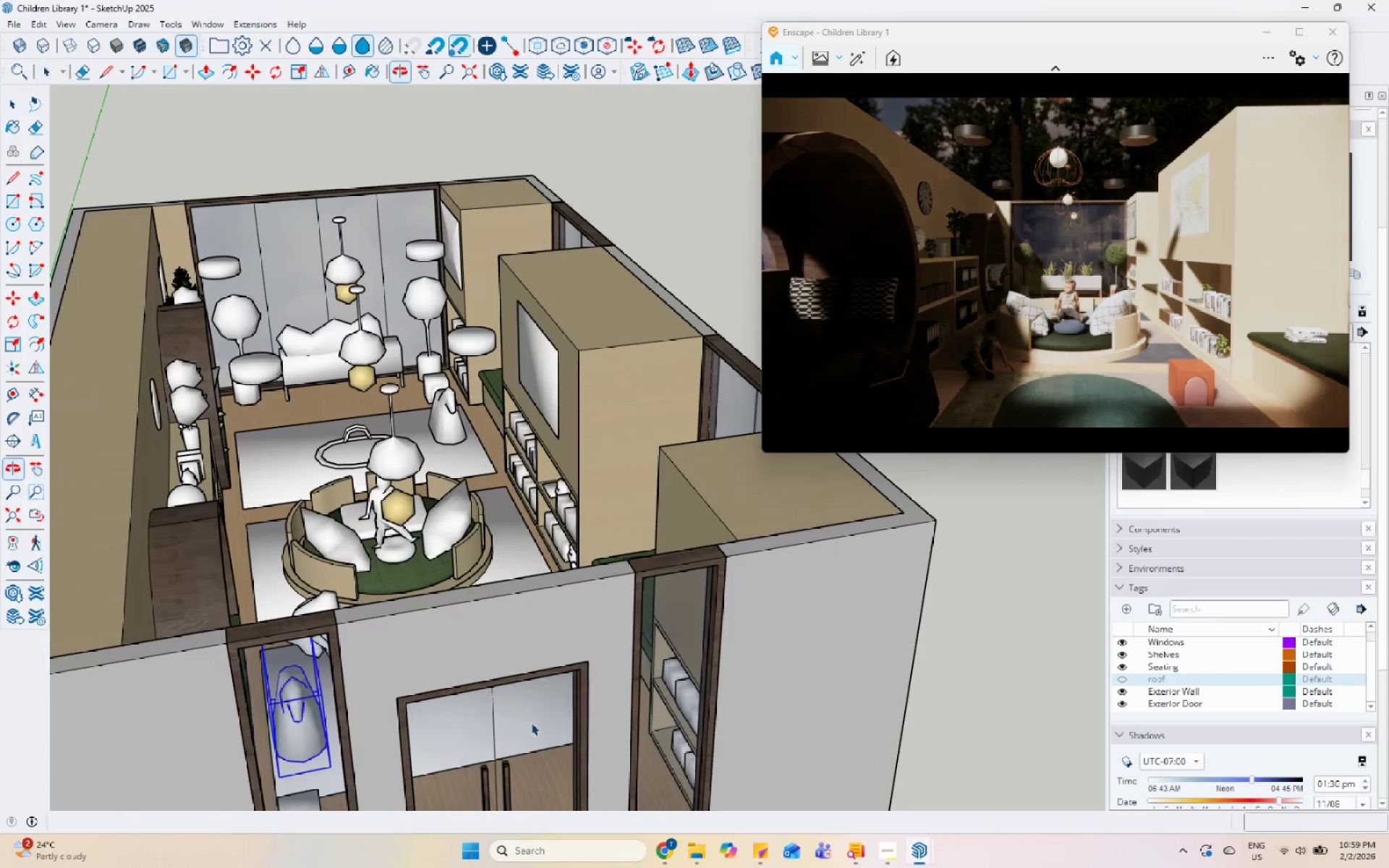 
key(Control+S)
 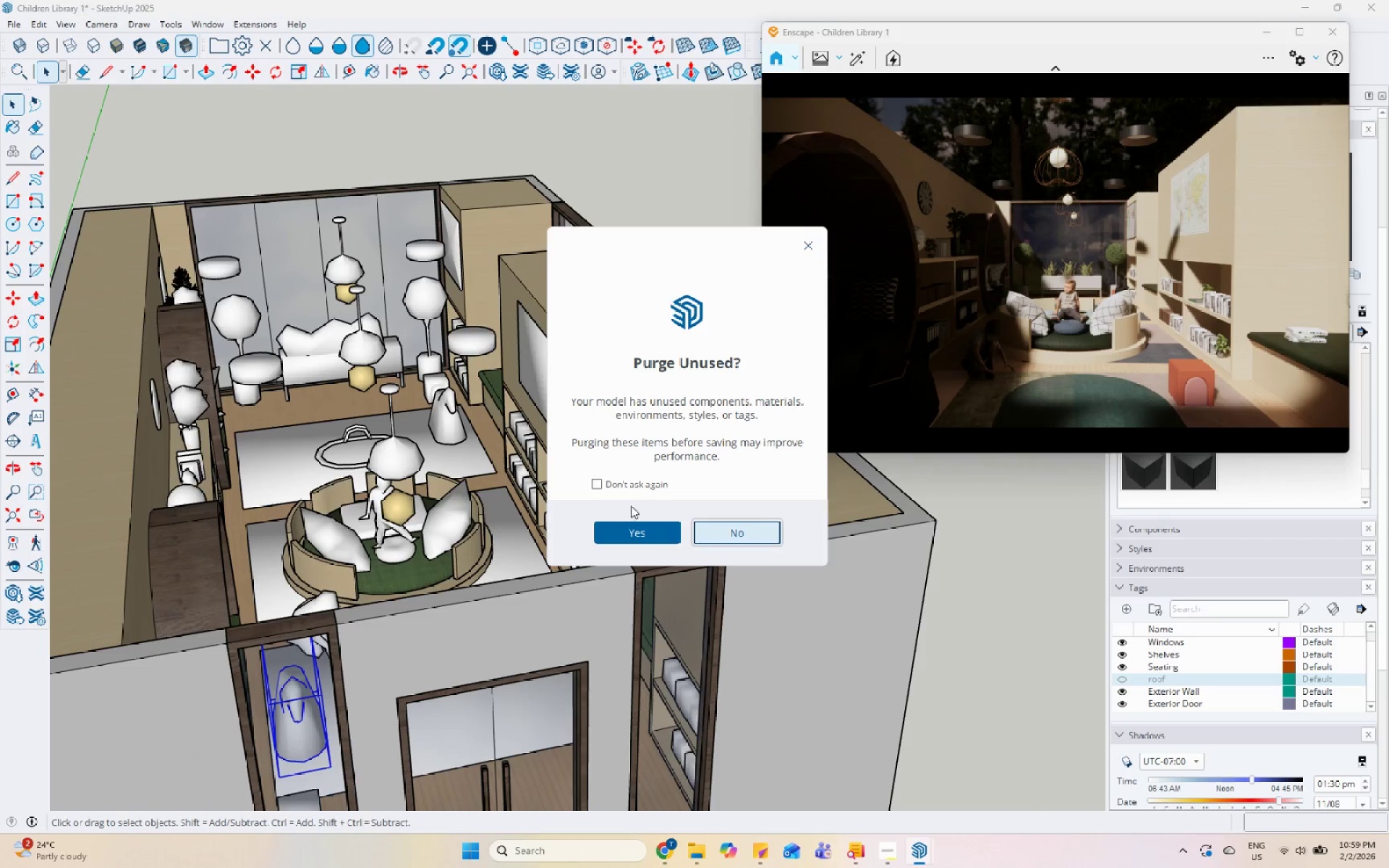 
left_click([636, 529])
 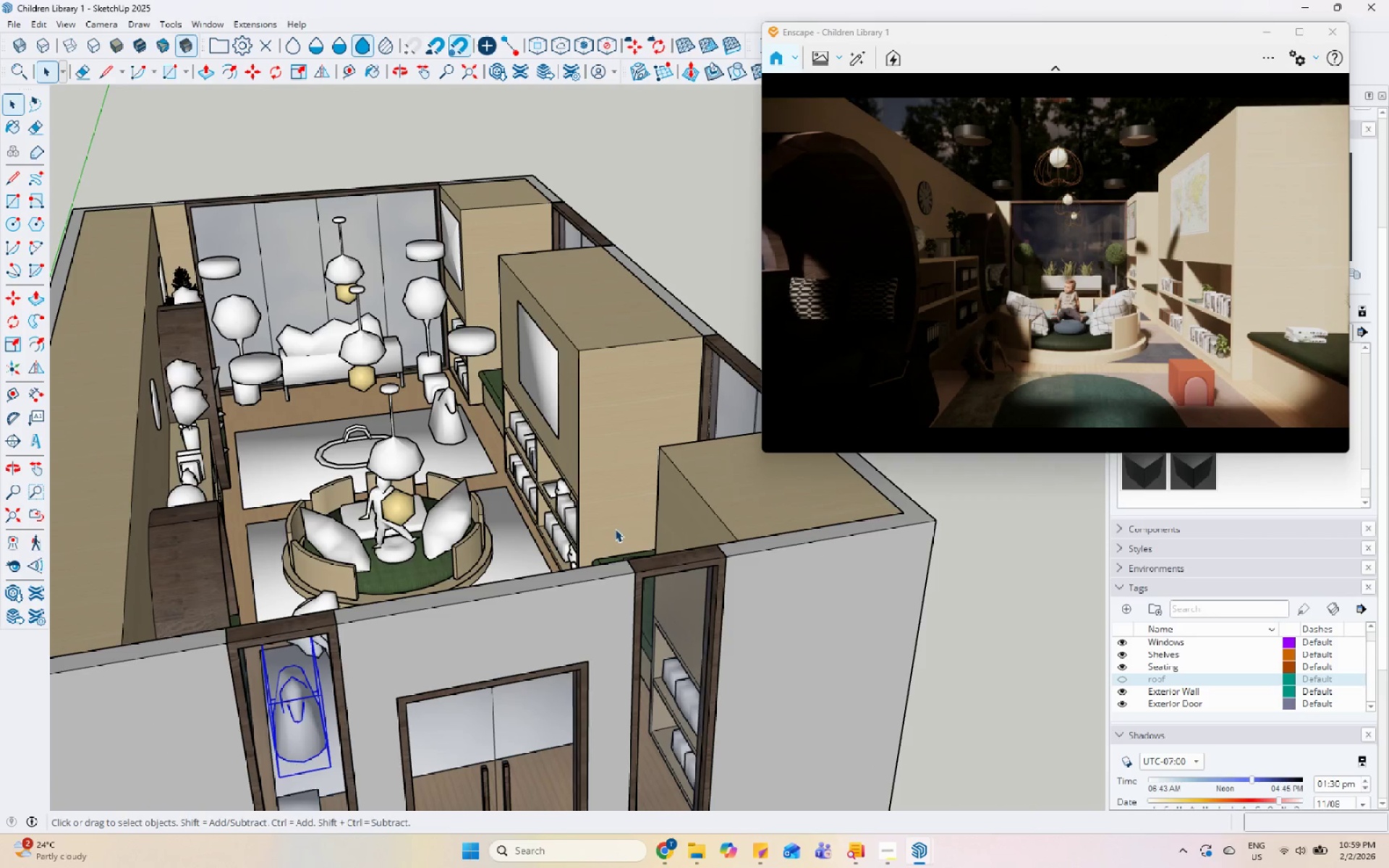 
scroll: coordinate [392, 483], scroll_direction: down, amount: 7.0
 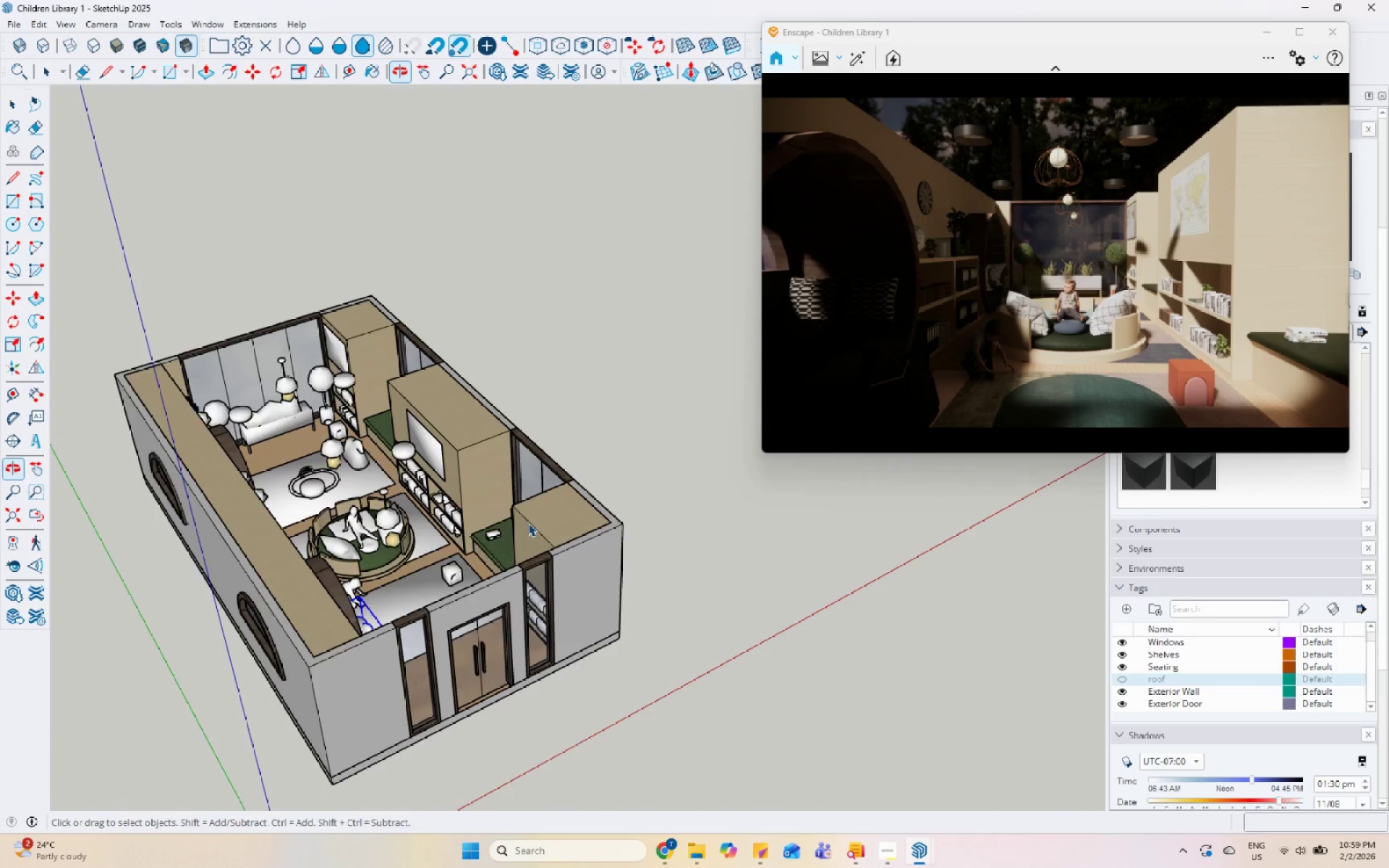 
scroll: coordinate [467, 597], scroll_direction: up, amount: 6.0
 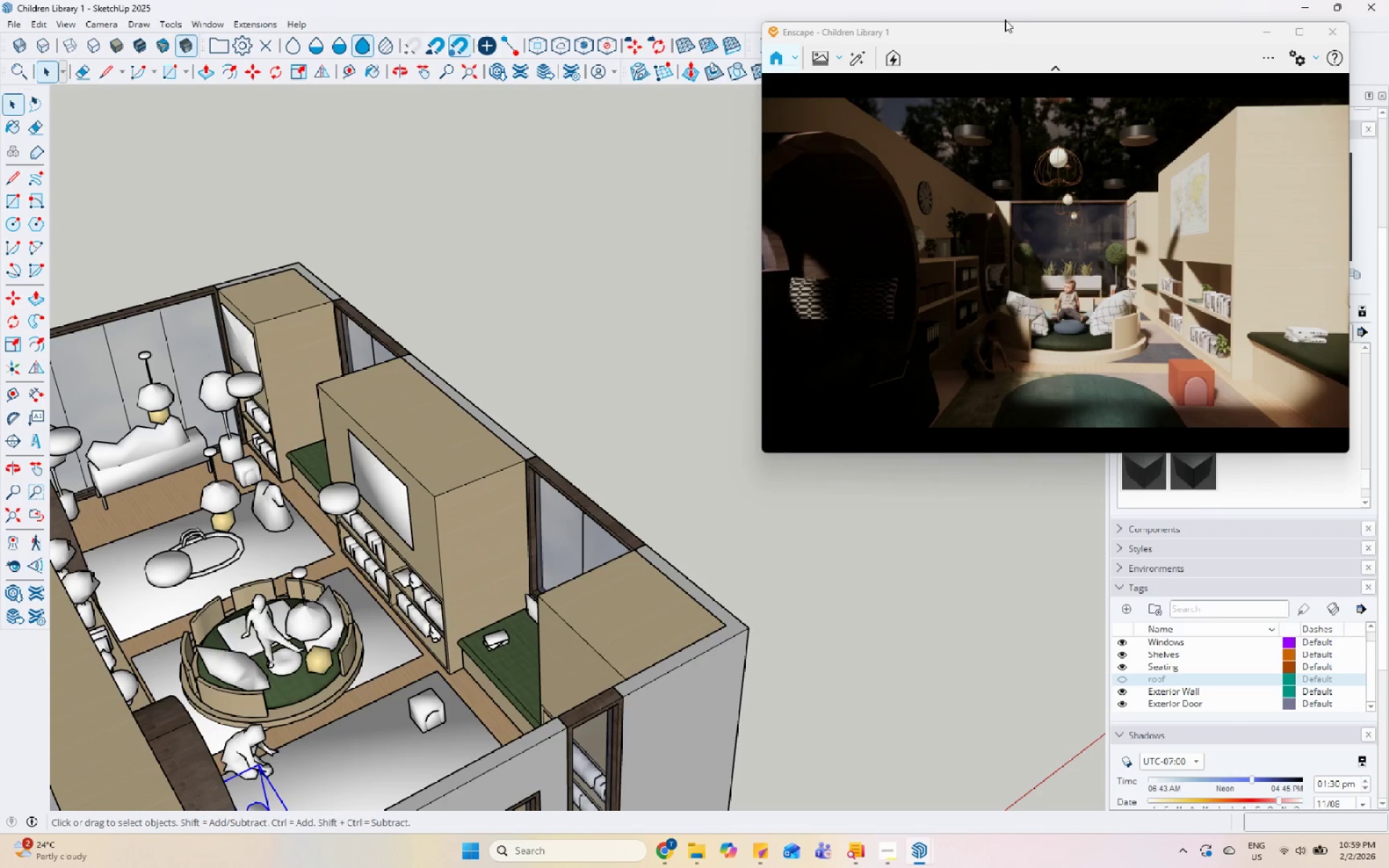 
left_click_drag(start_coordinate=[1004, 38], to_coordinate=[1032, 118])
 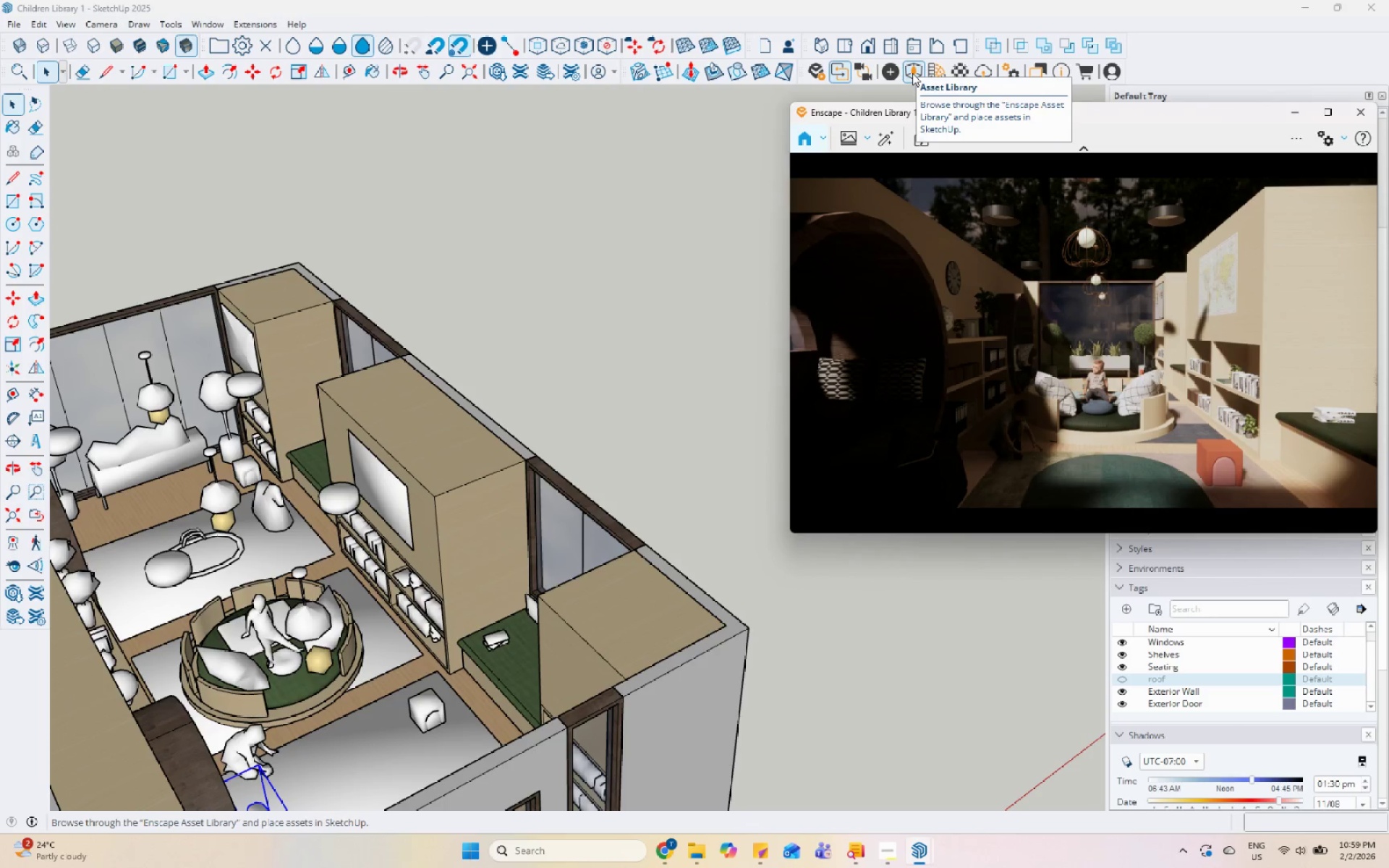 
left_click([908, 68])
 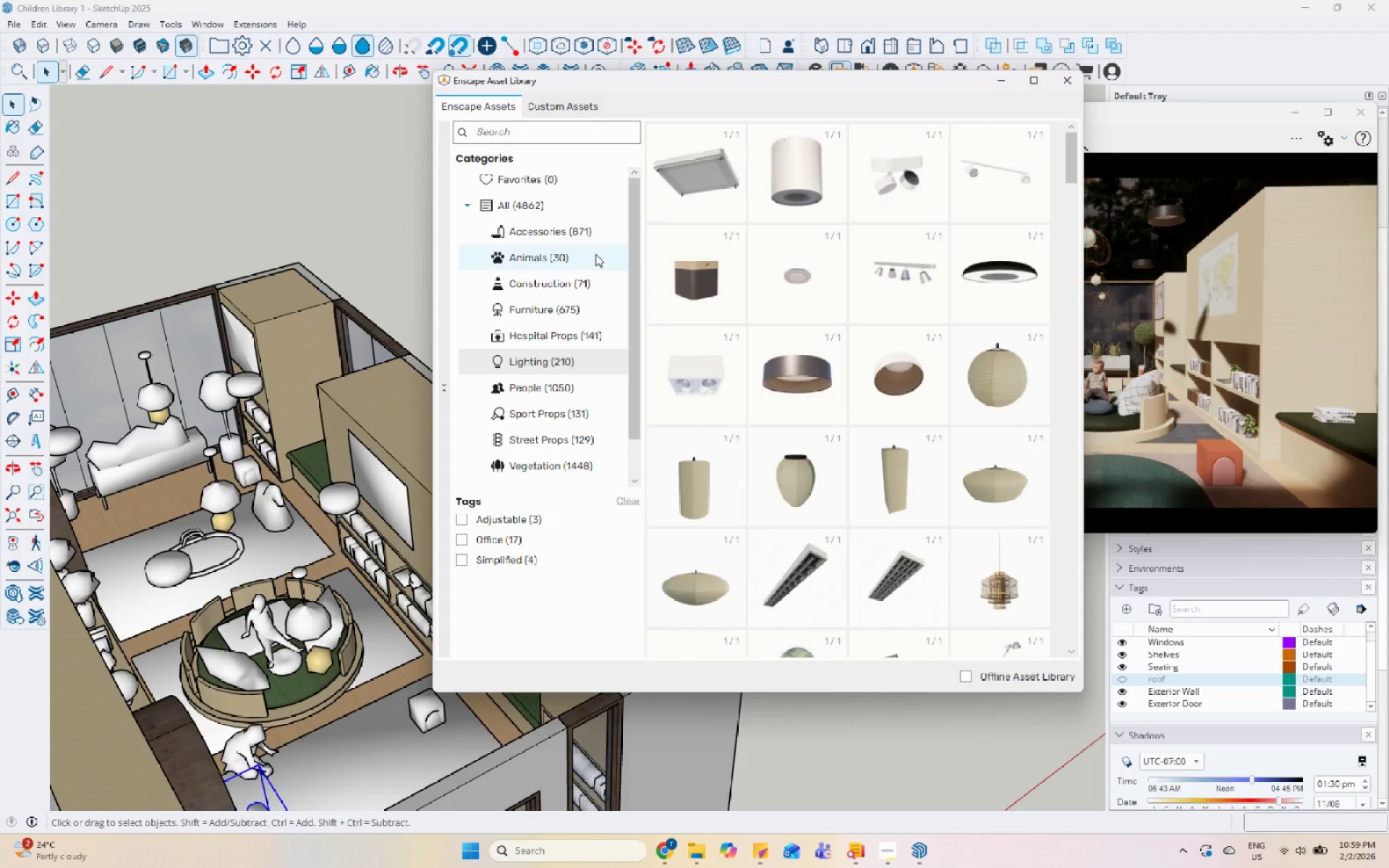 
left_click([592, 234])
 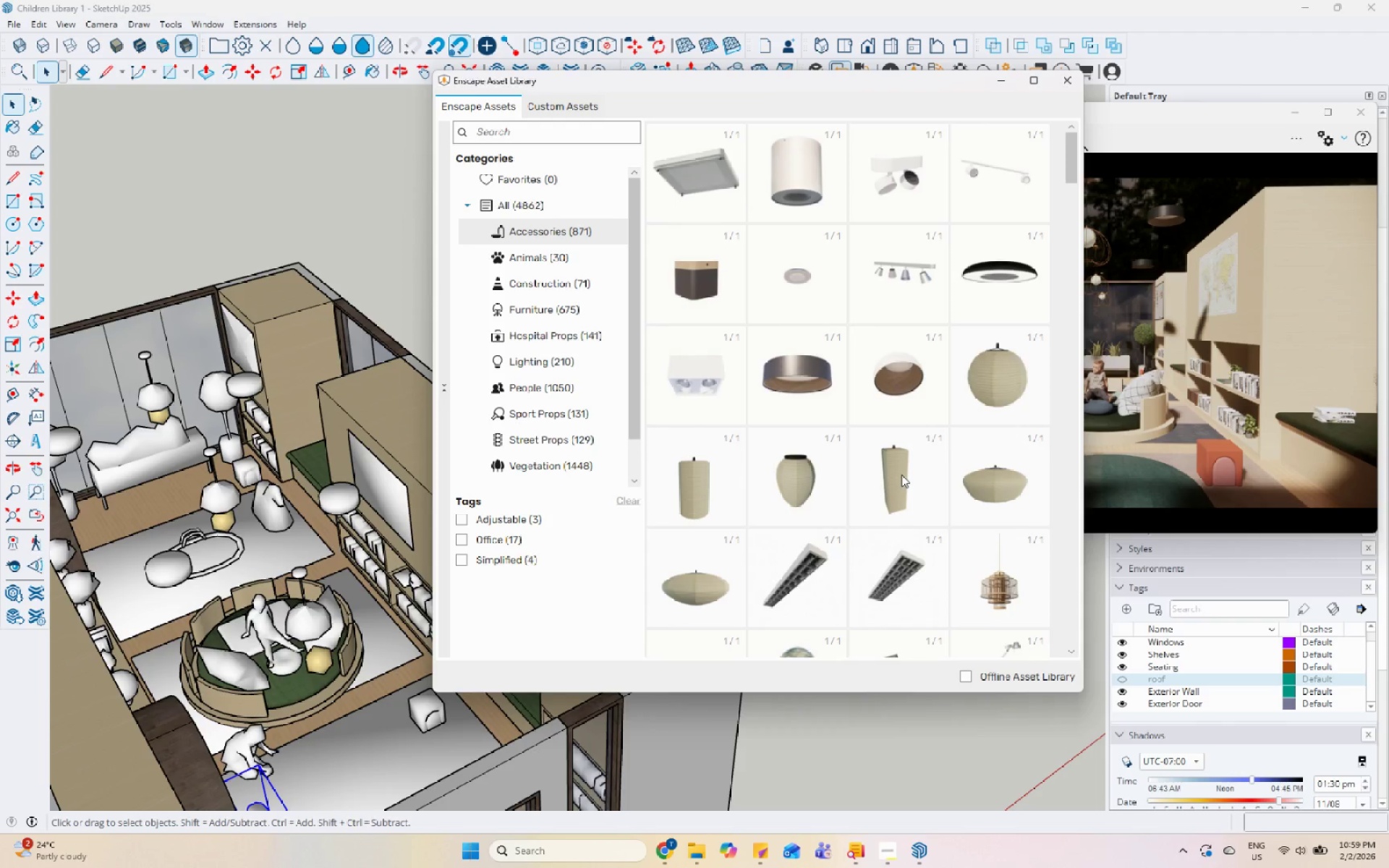 
scroll: coordinate [913, 418], scroll_direction: down, amount: 57.0
 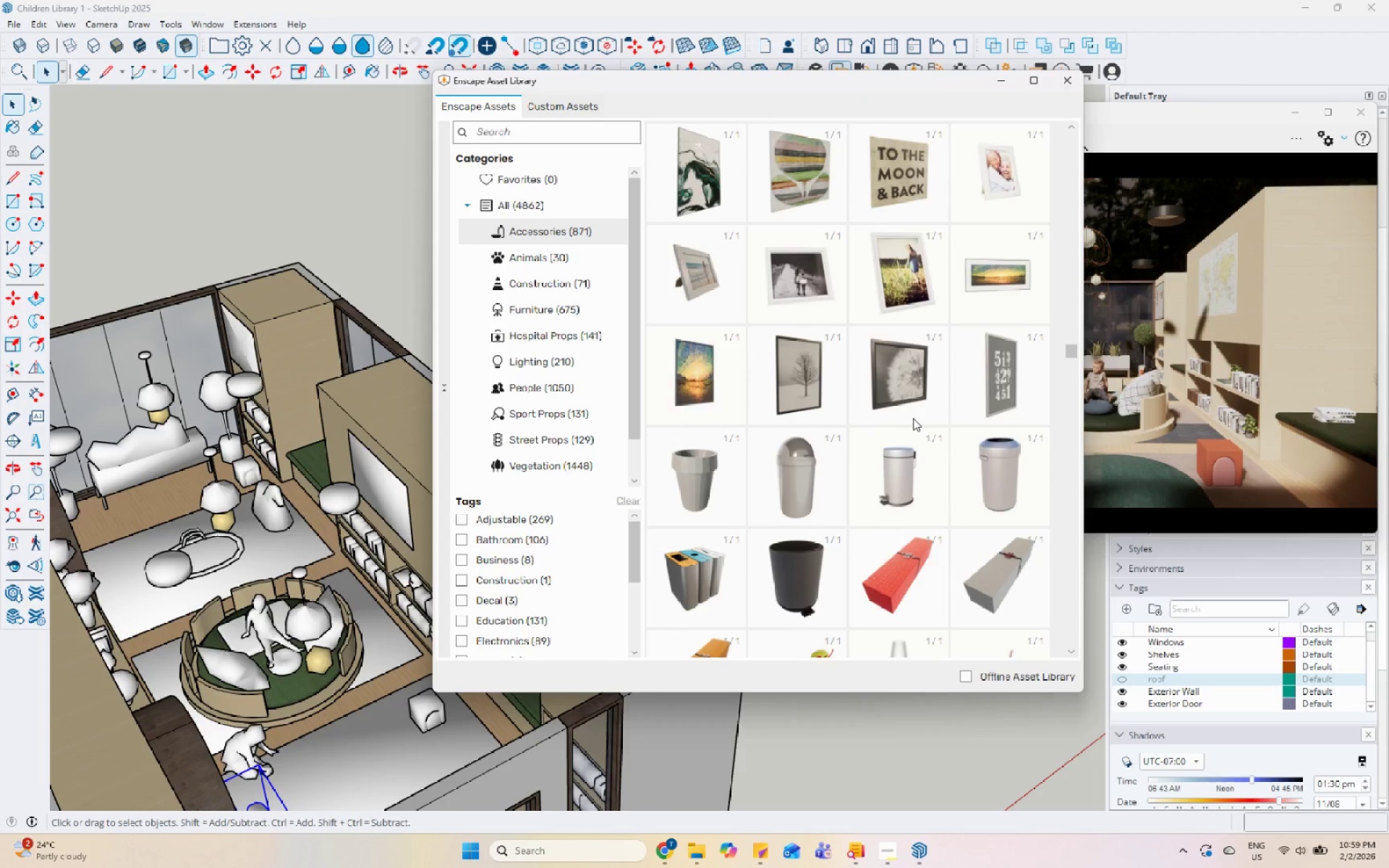 
scroll: coordinate [913, 418], scroll_direction: up, amount: 1.0
 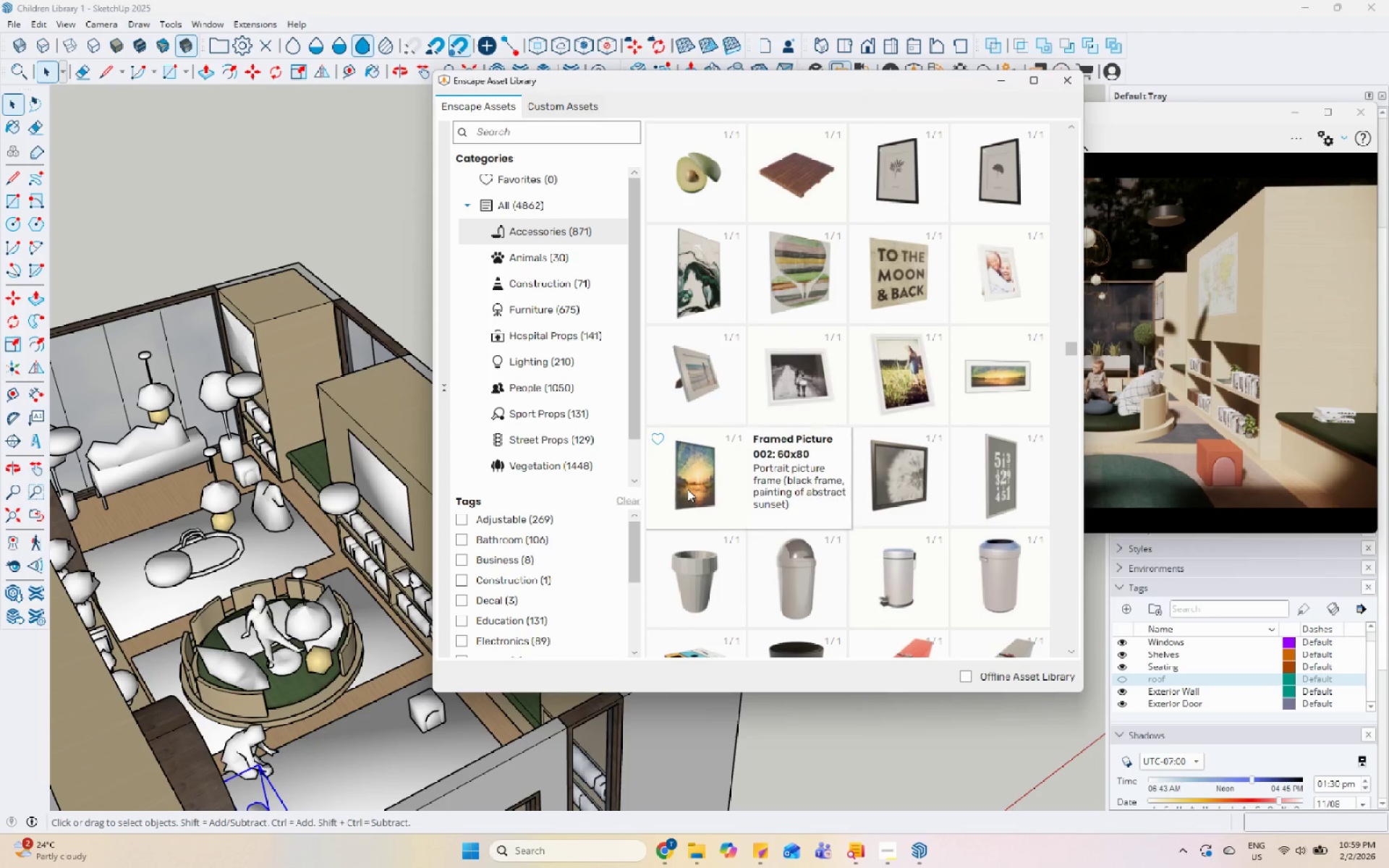 
double_click([697, 477])
 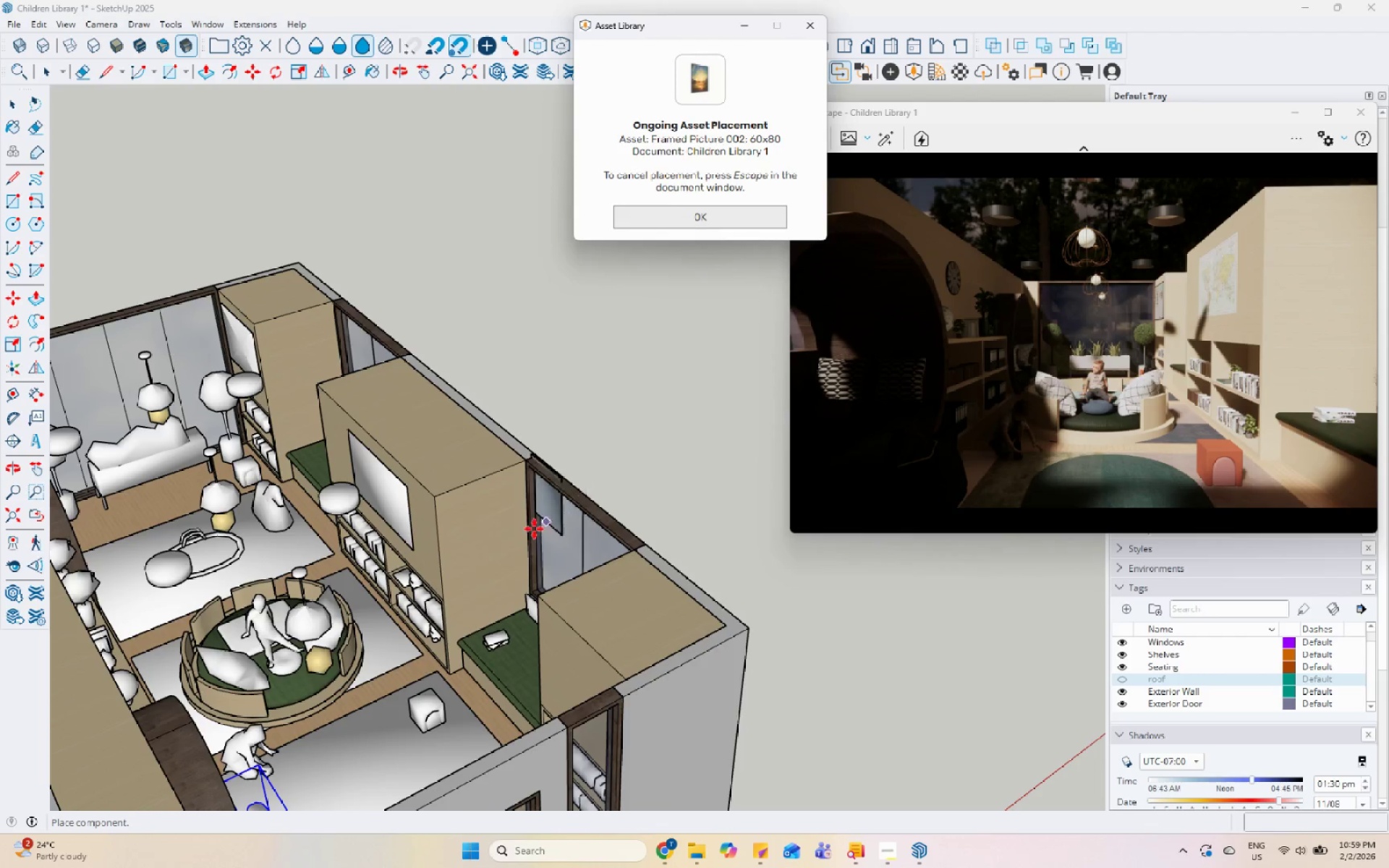 
scroll: coordinate [495, 547], scroll_direction: up, amount: 4.0
 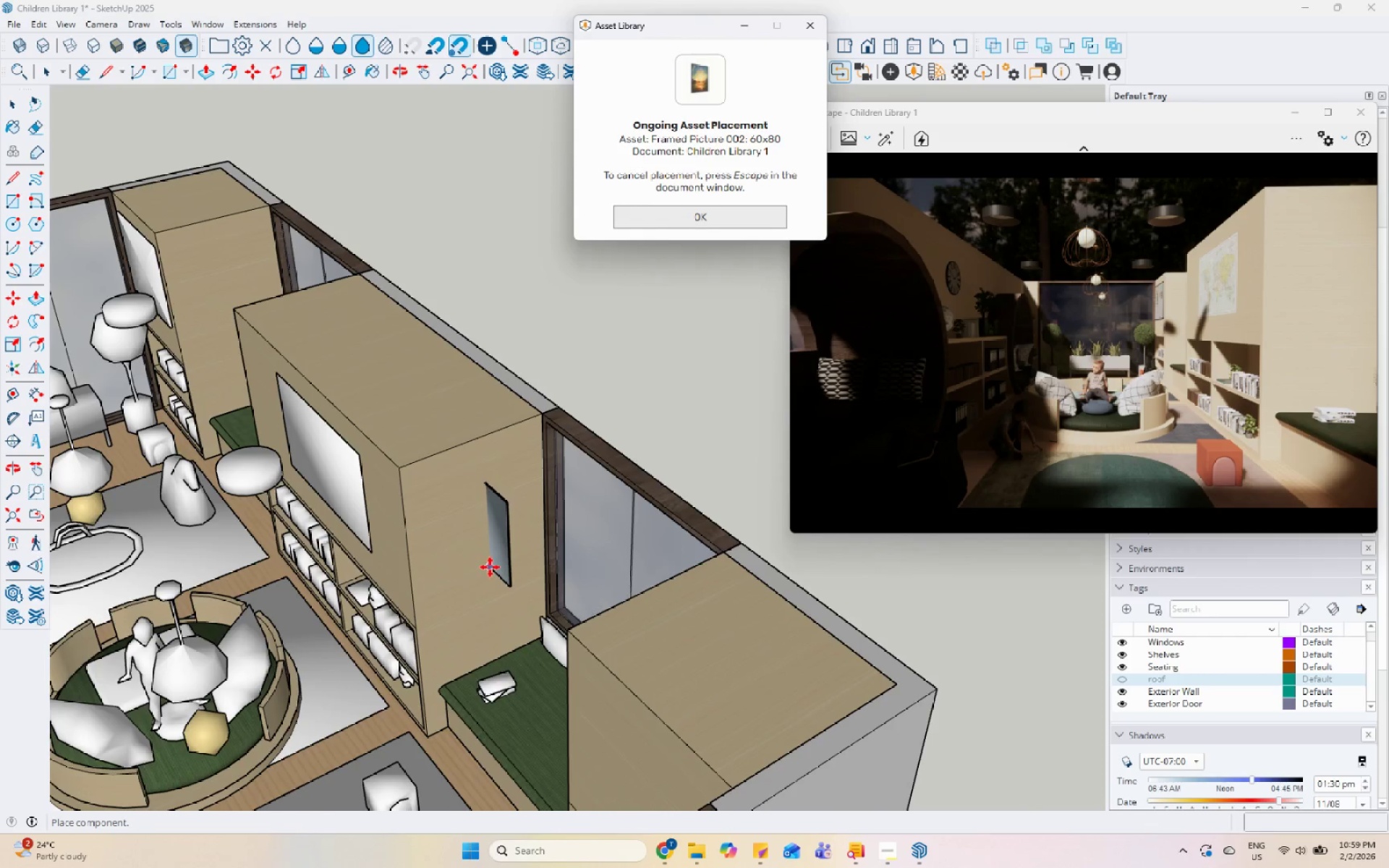 
left_click([490, 570])
 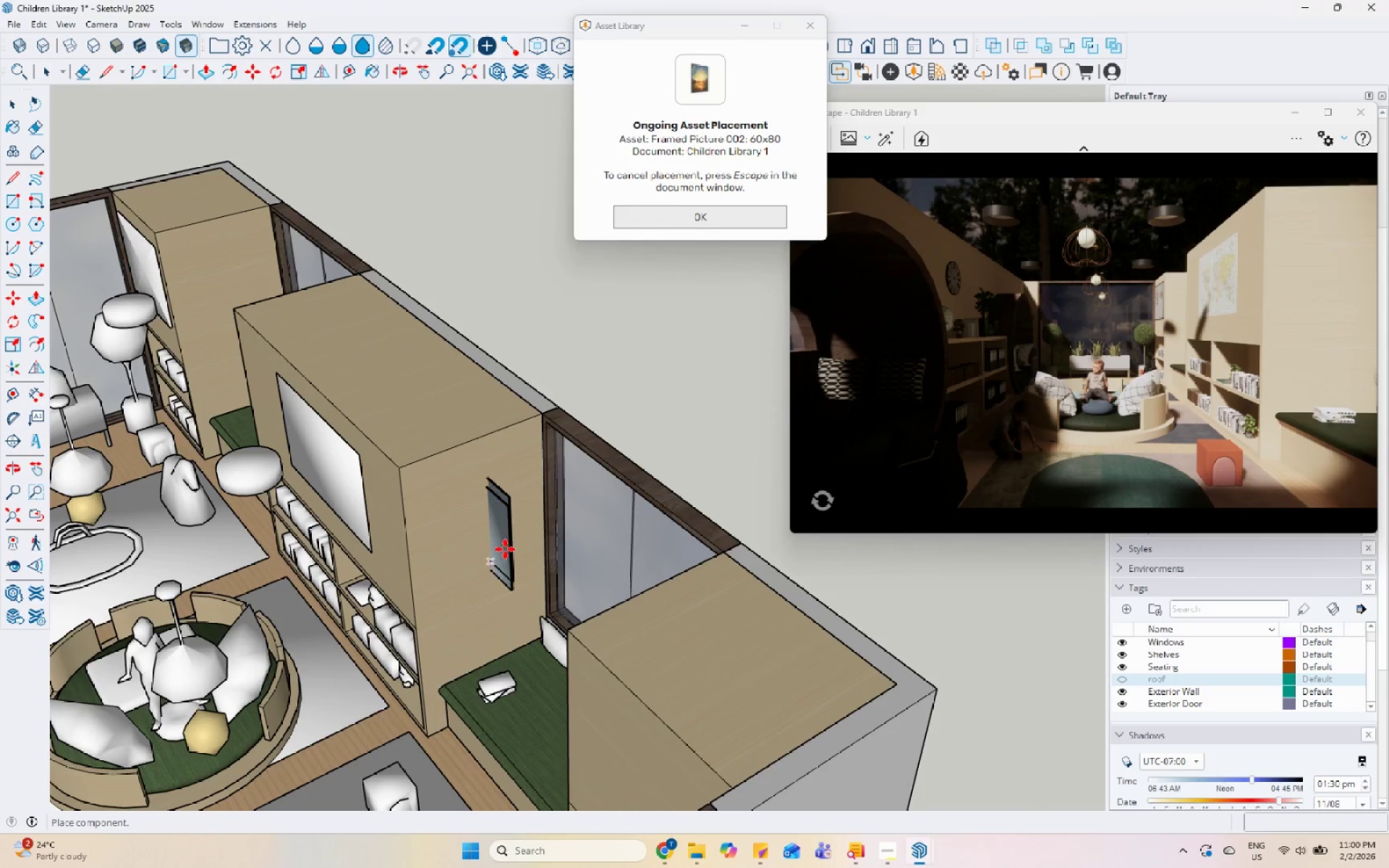 
key(Escape)
 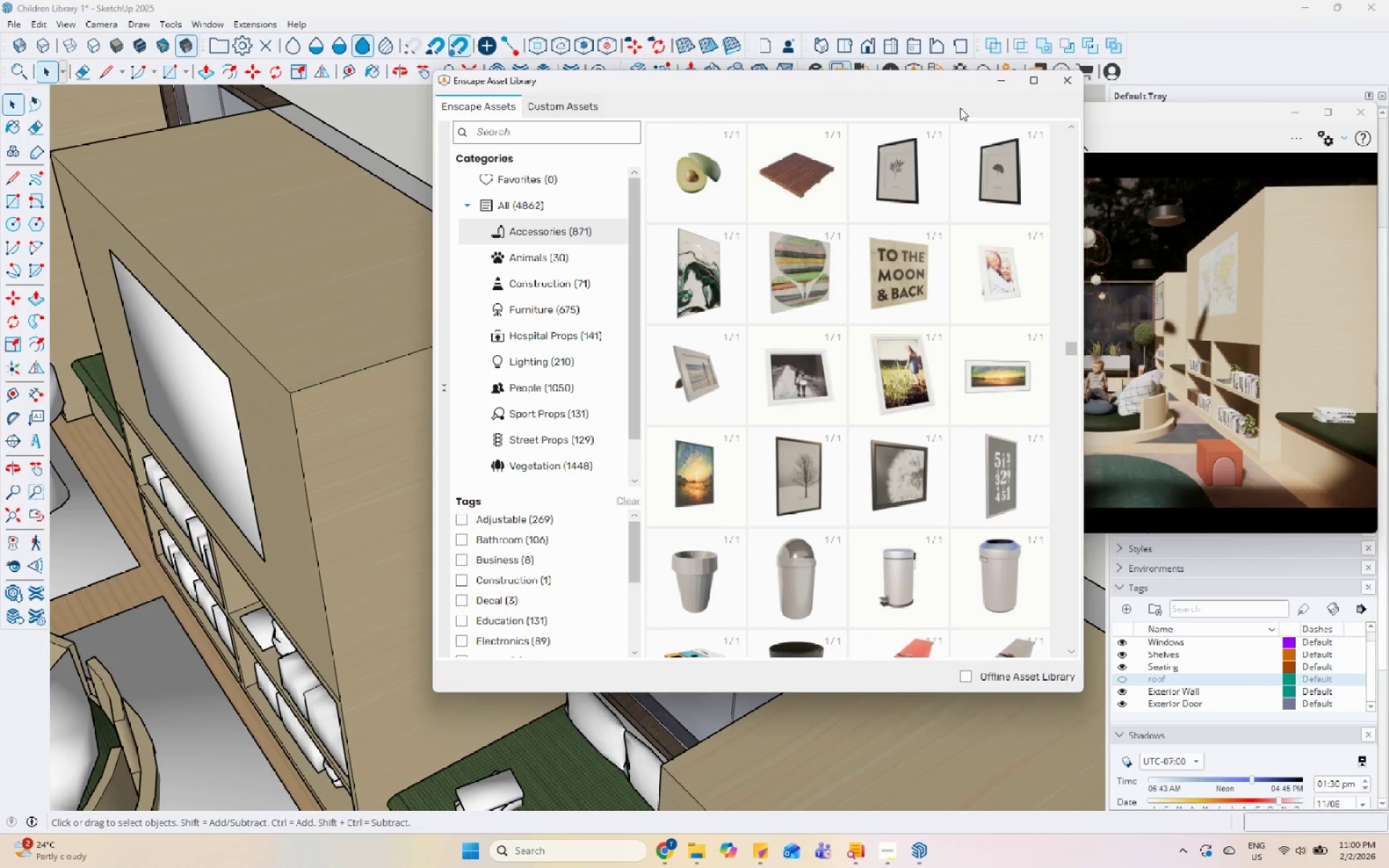 
scroll: coordinate [506, 542], scroll_direction: up, amount: 6.0
 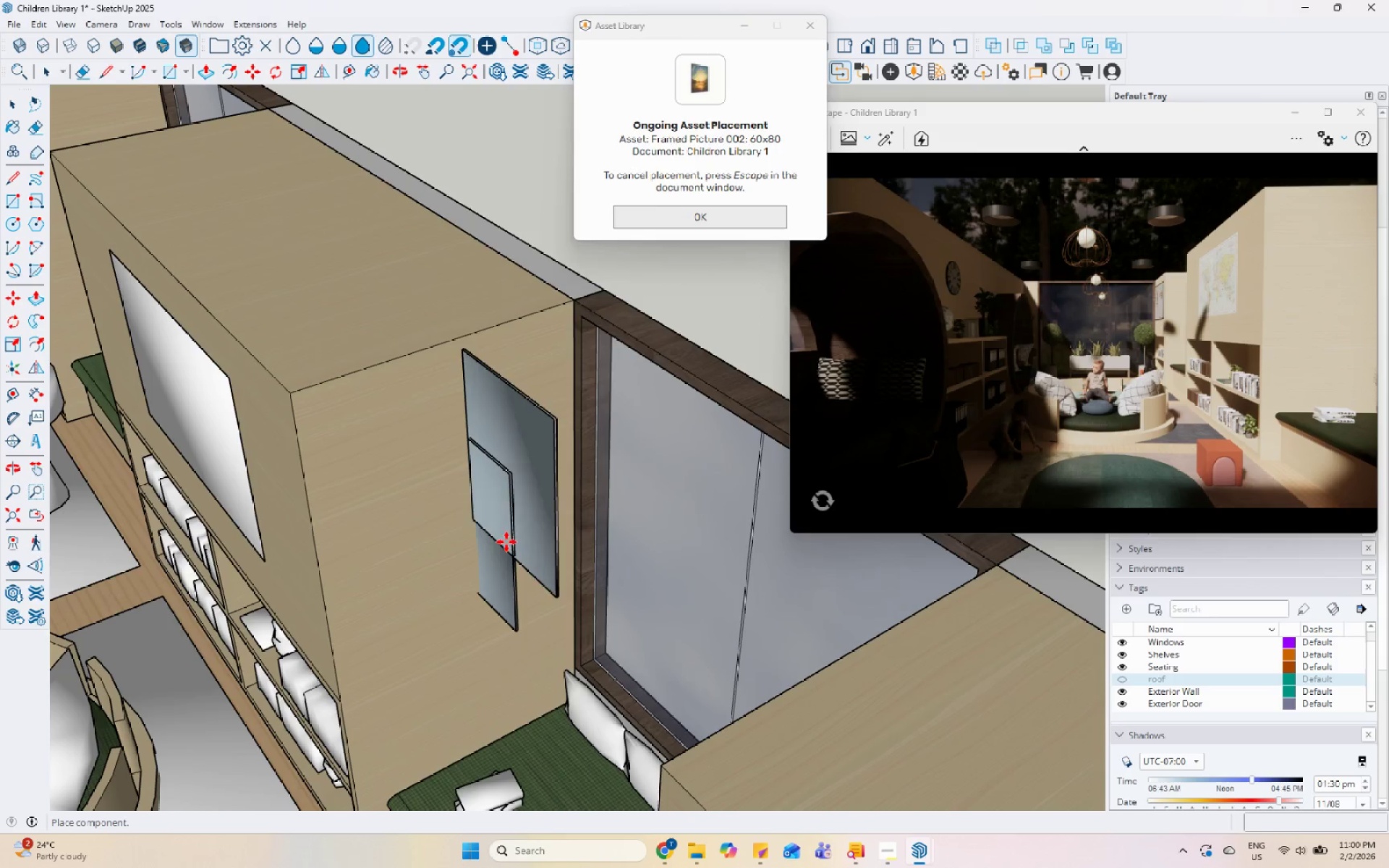 
left_click([993, 85])
 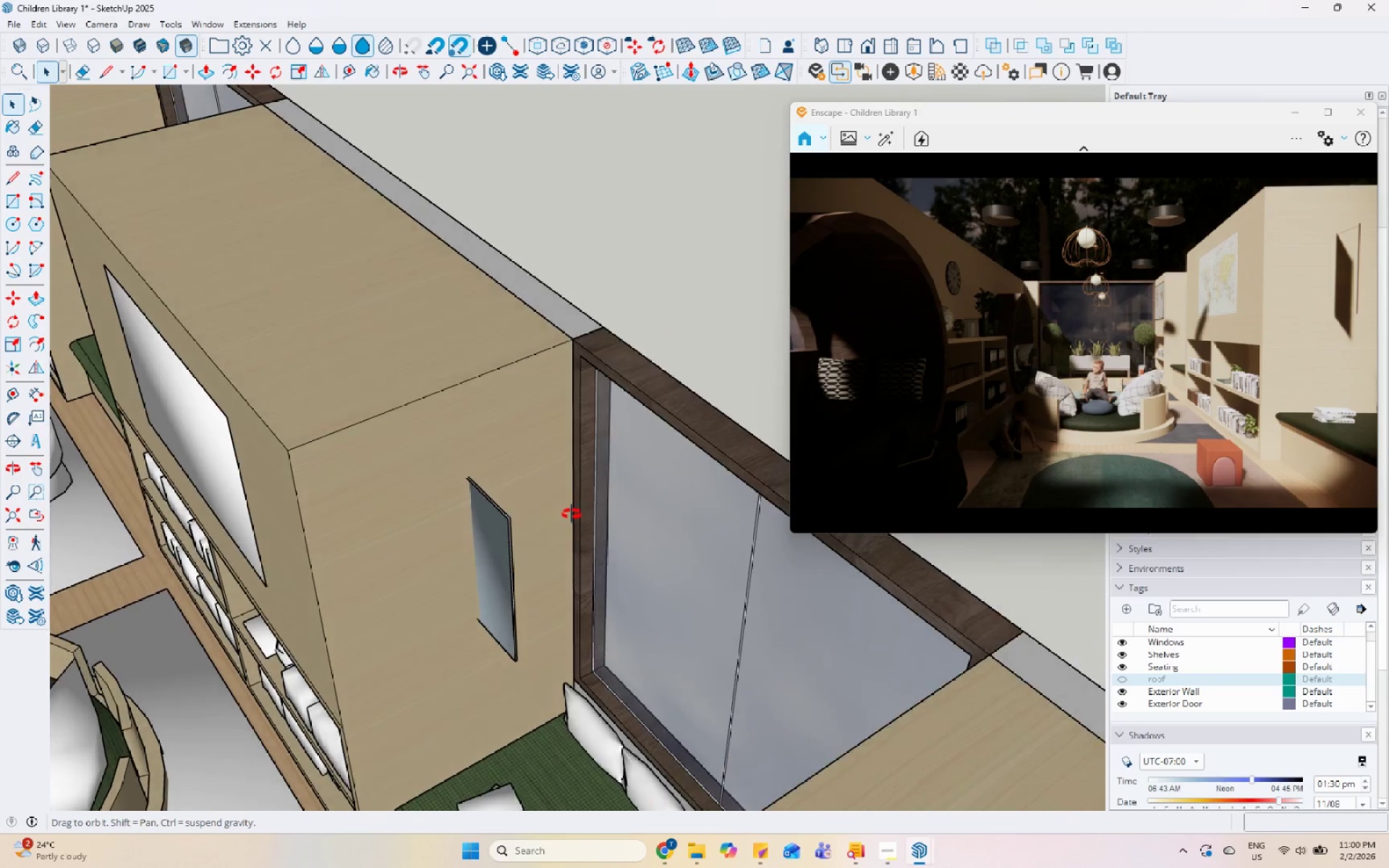 
left_click([503, 527])
 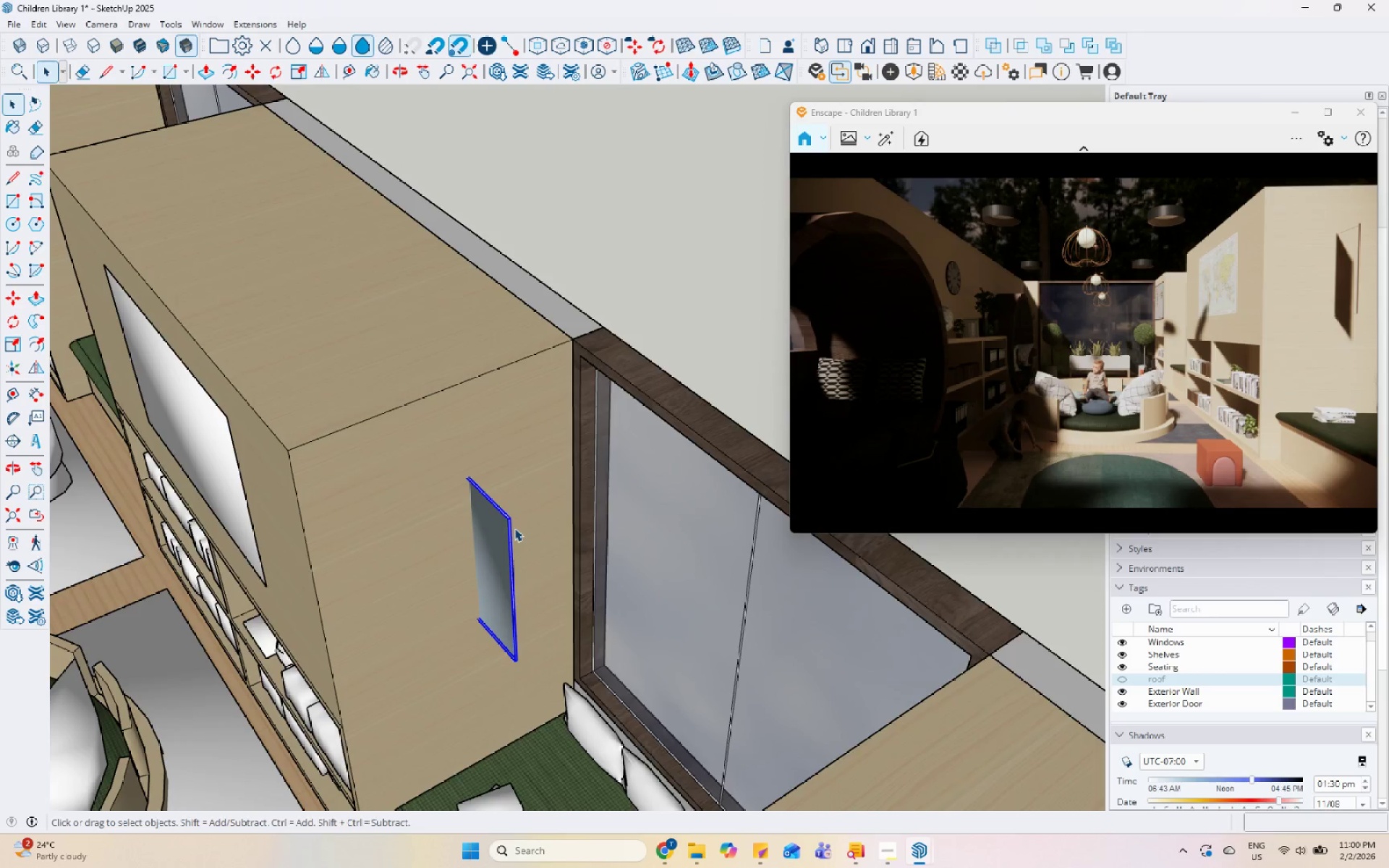 
scroll: coordinate [443, 341], scroll_direction: down, amount: 4.0
 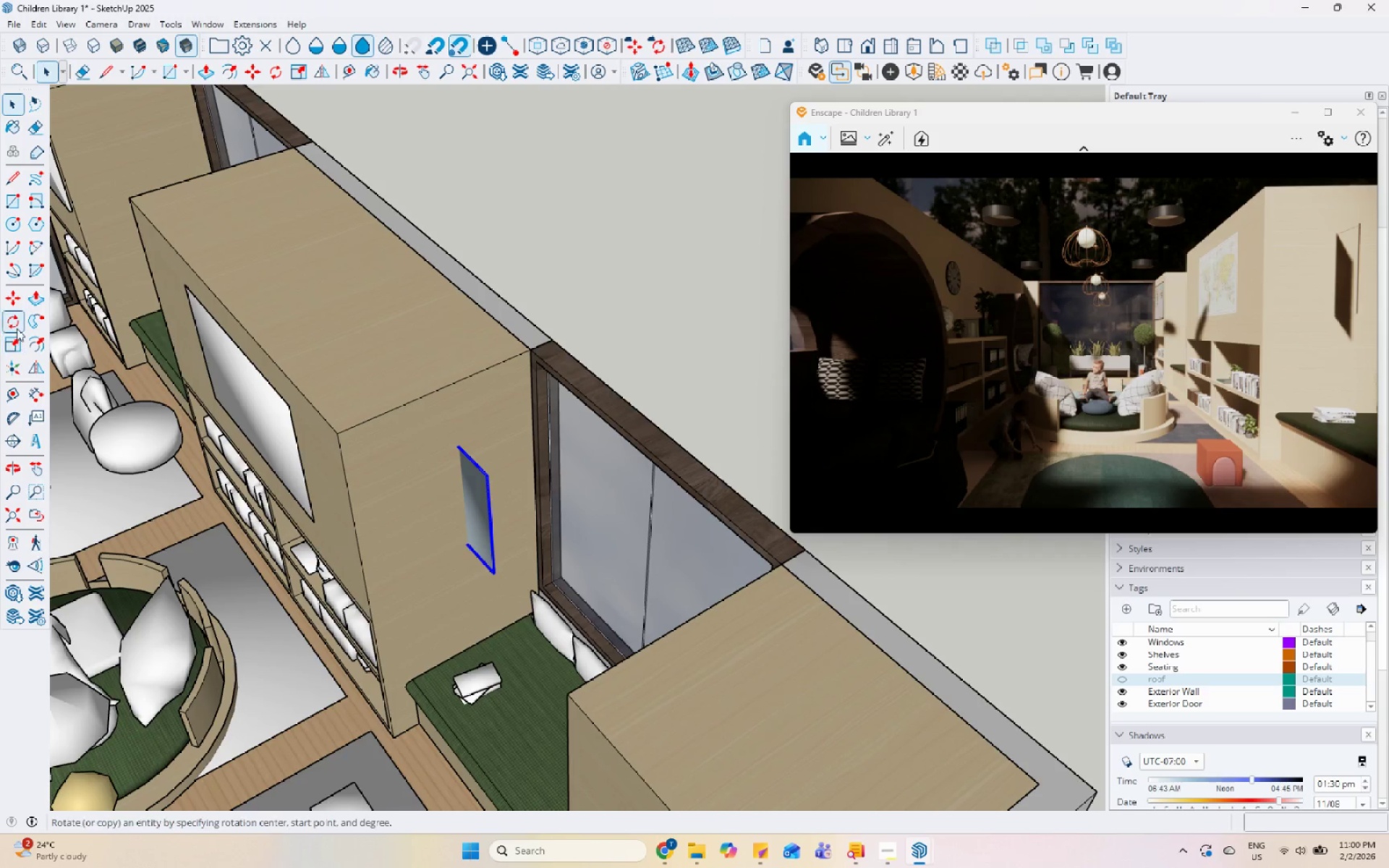 
scroll: coordinate [448, 673], scroll_direction: up, amount: 3.0
 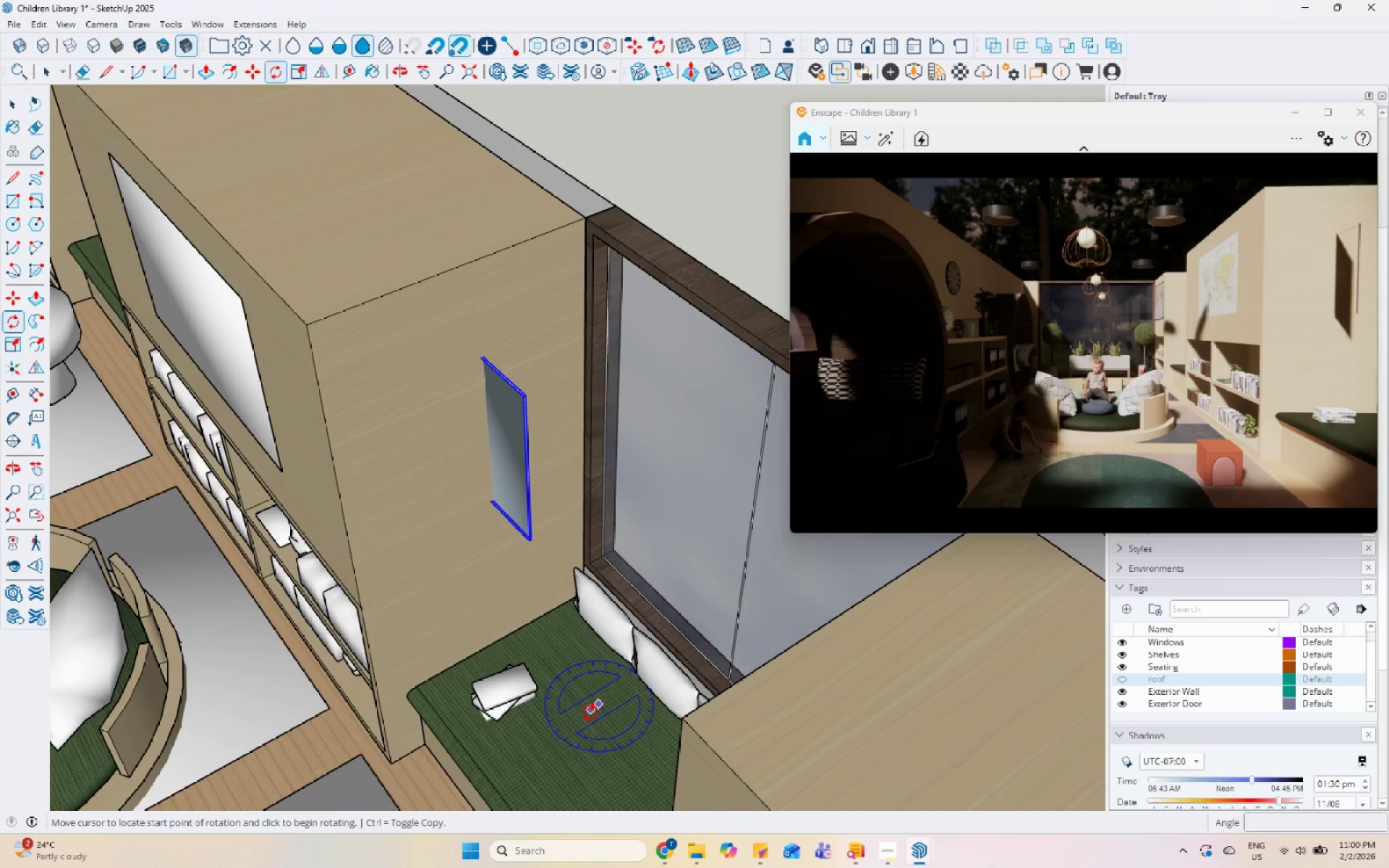 
double_click([570, 720])
 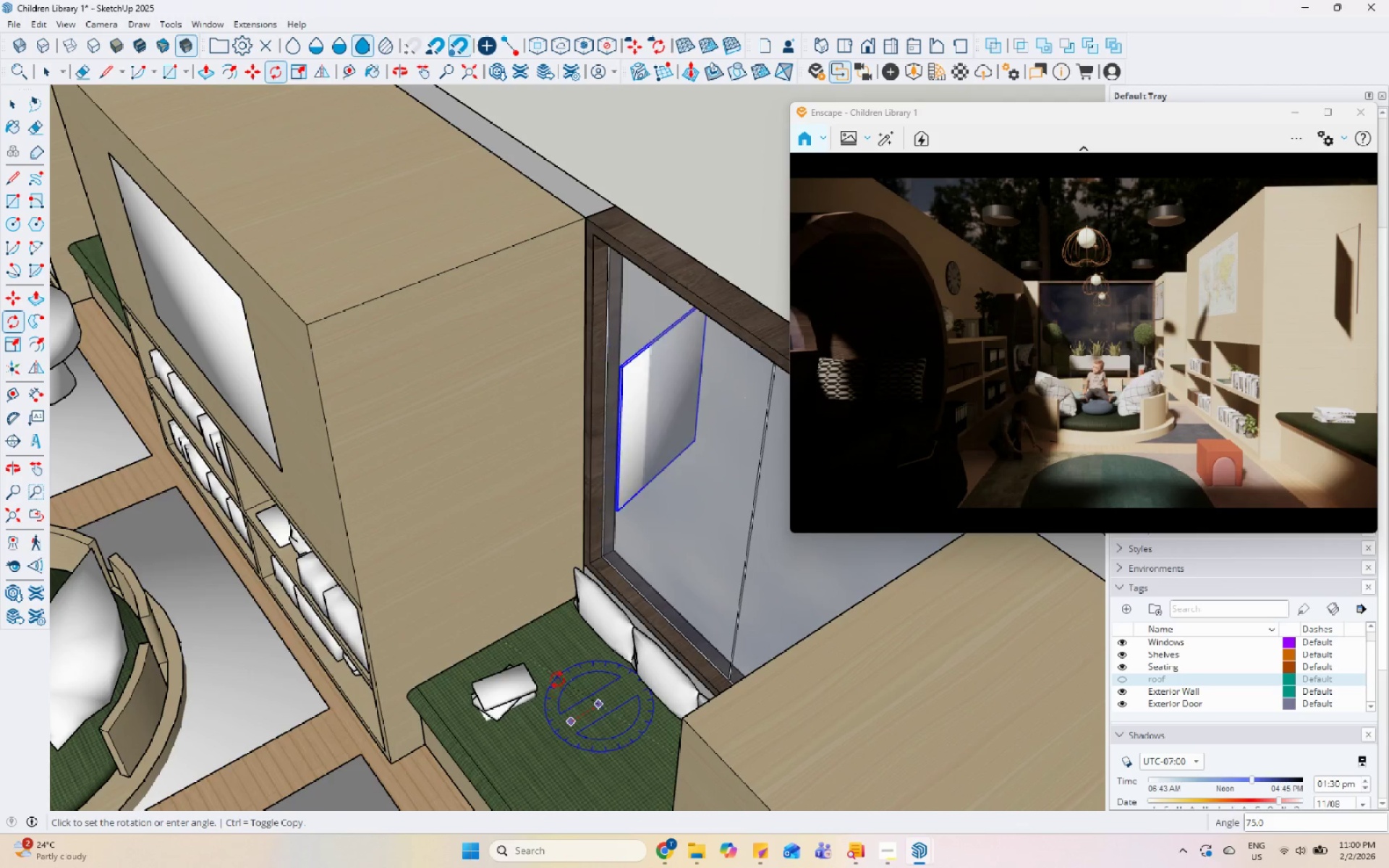 
left_click([561, 658])
 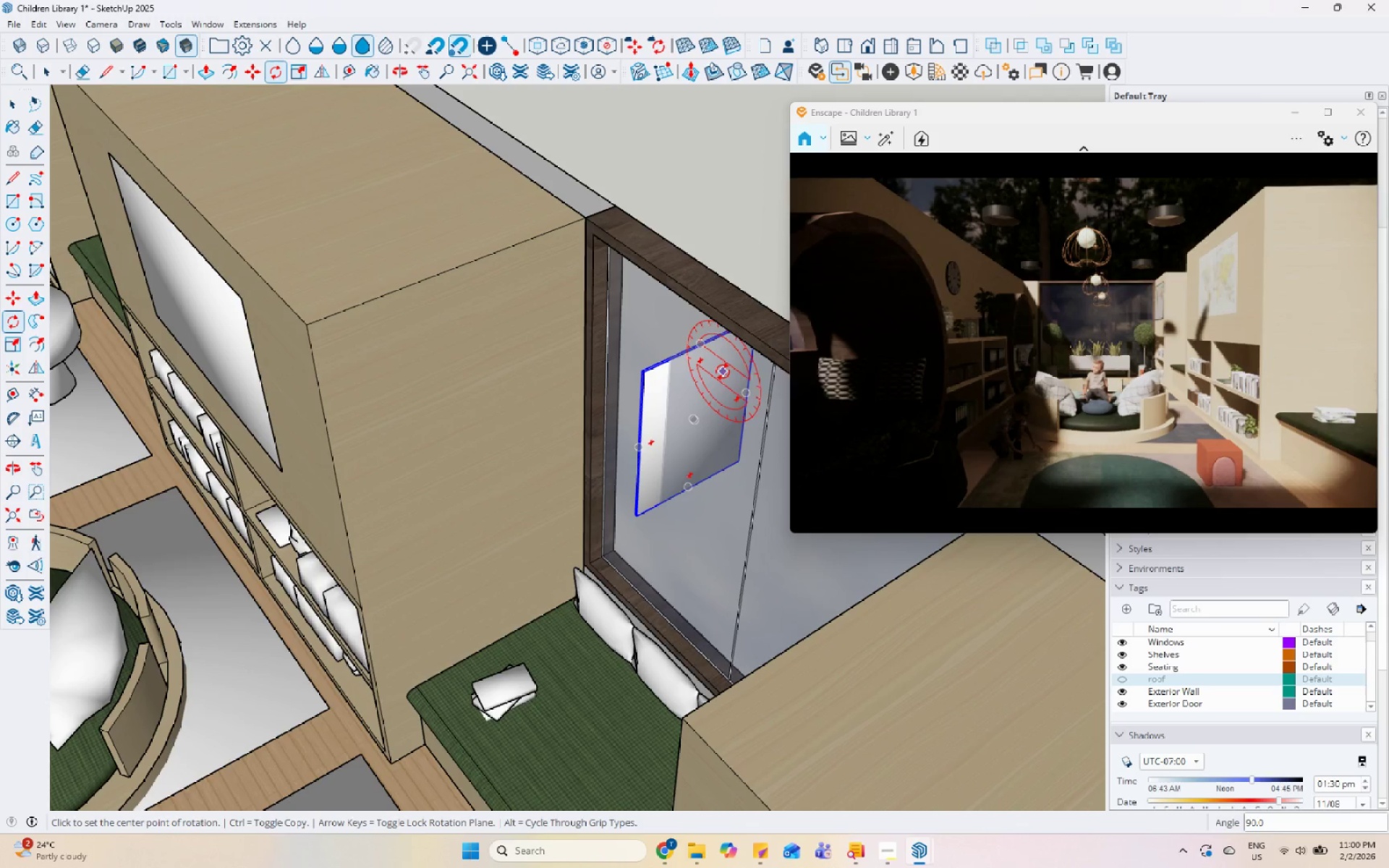 
key(M)
 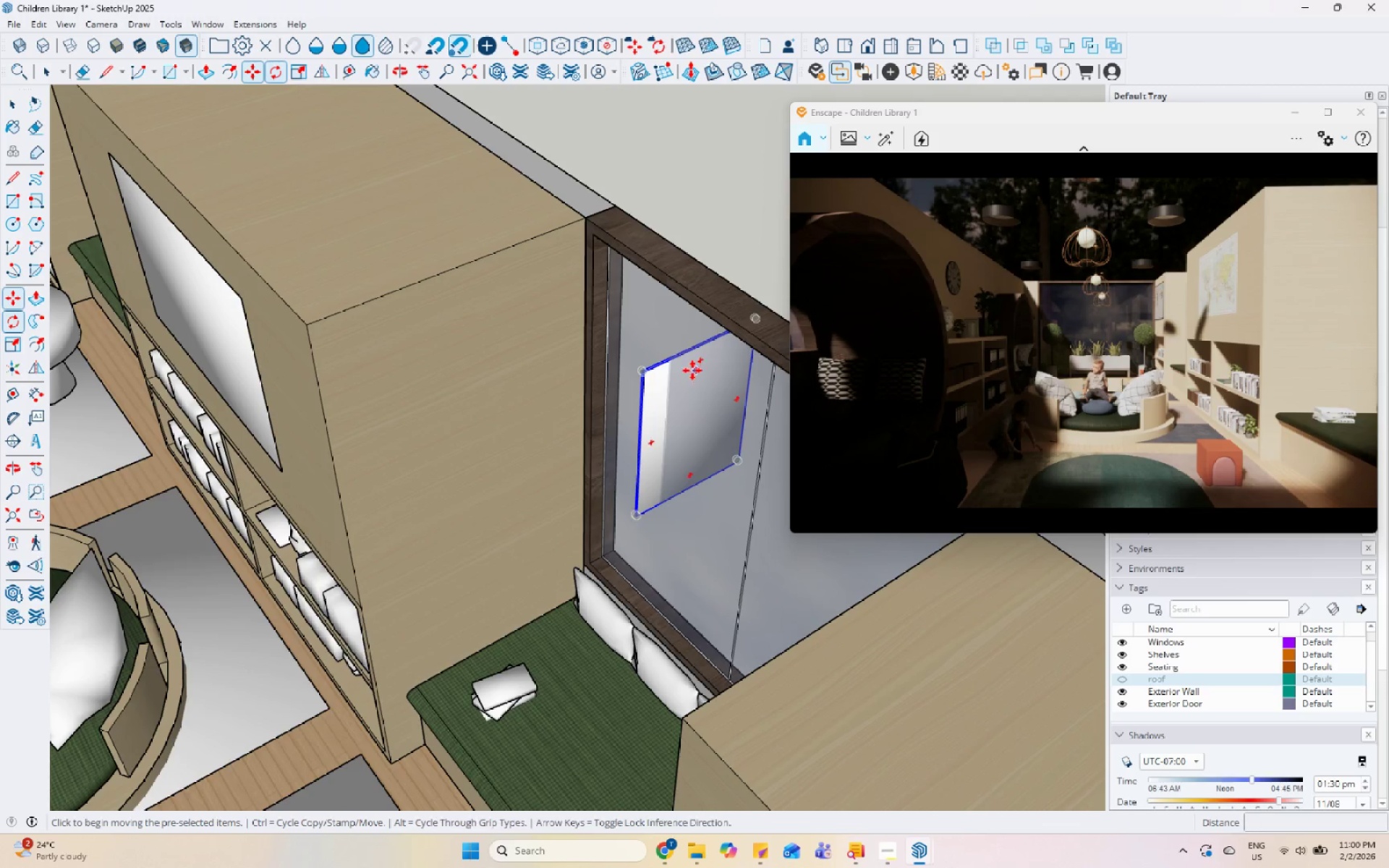 
scroll: coordinate [611, 374], scroll_direction: up, amount: 7.0
 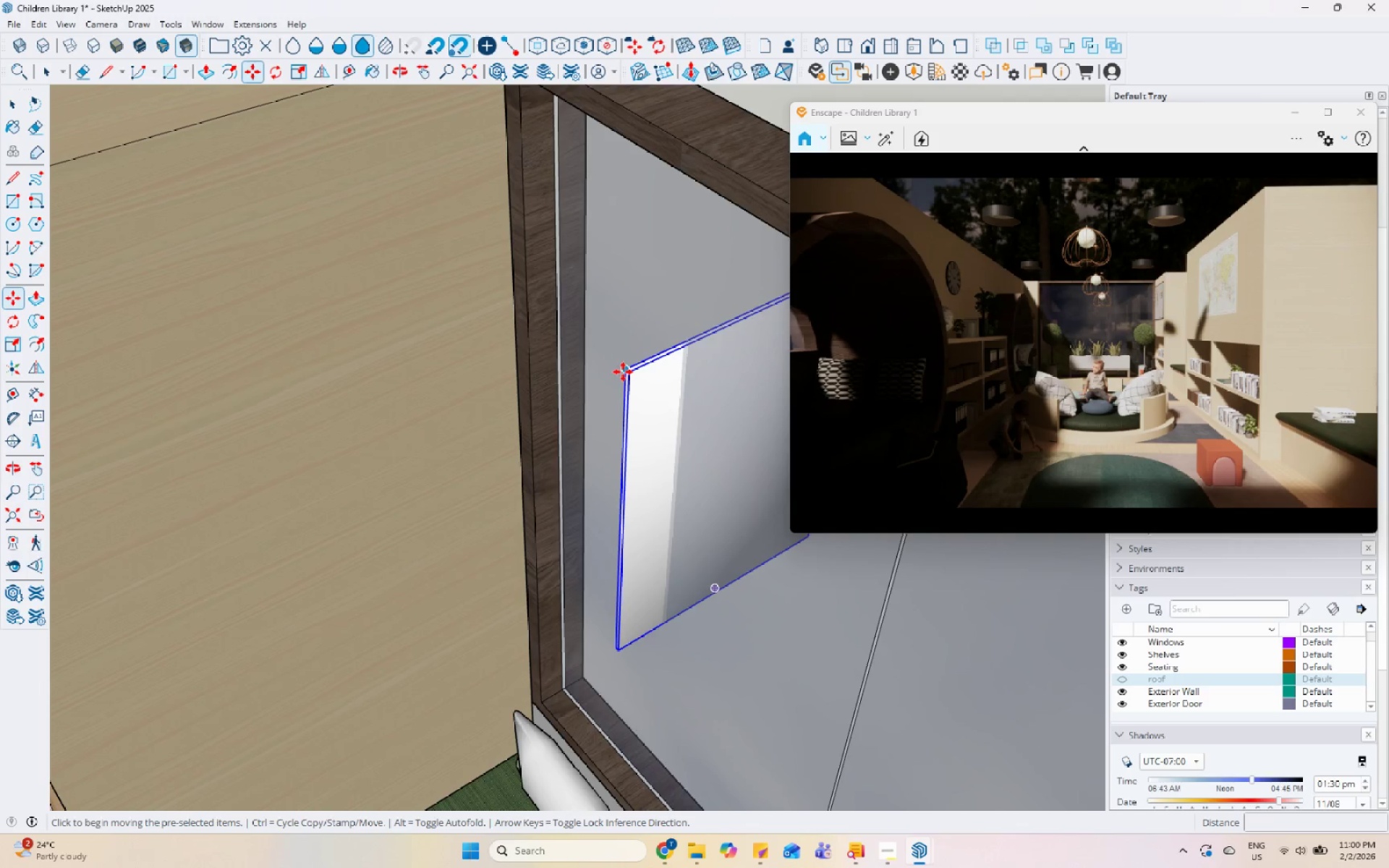 
scroll: coordinate [629, 376], scroll_direction: down, amount: 9.0
 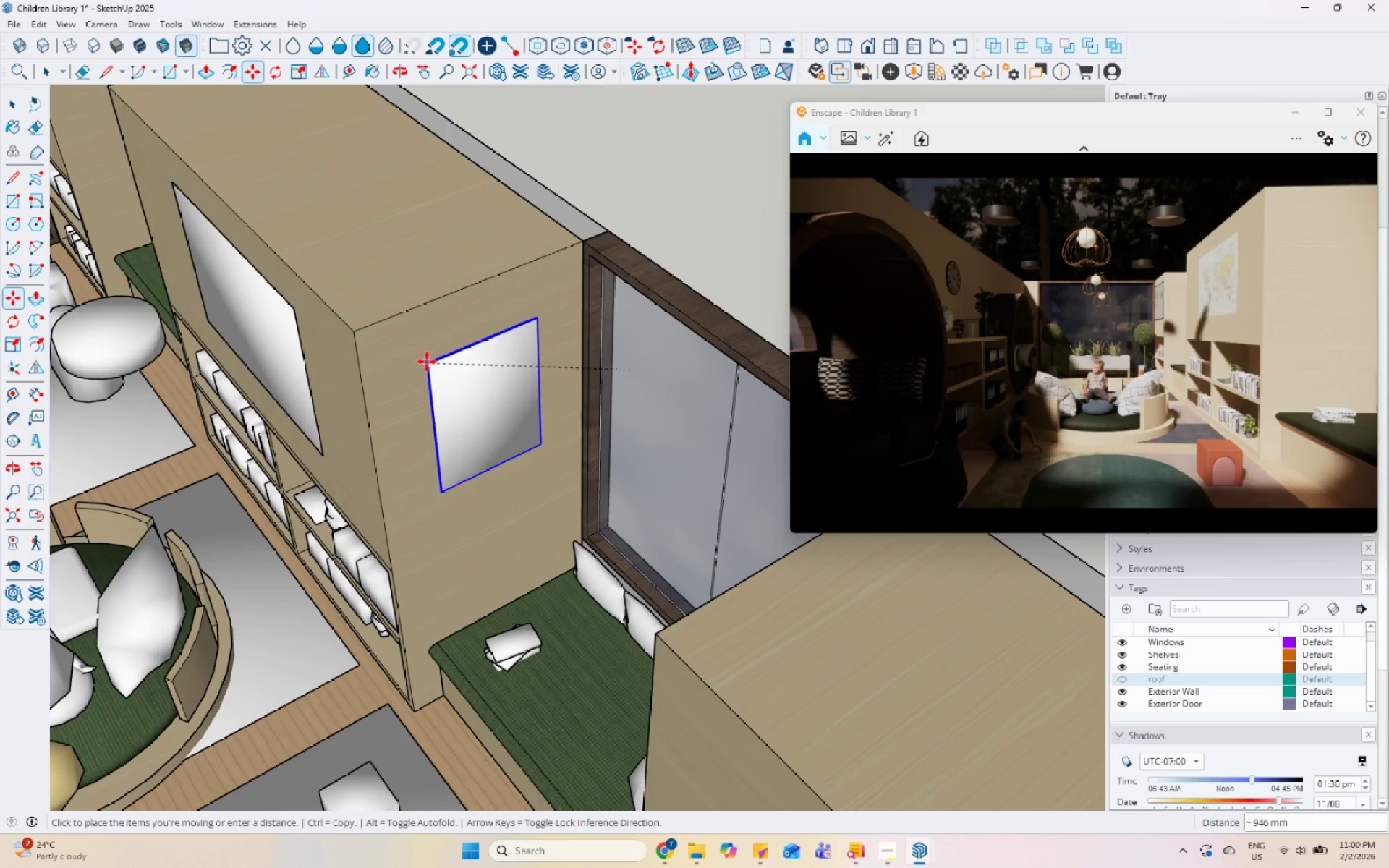 
left_click([426, 349])
 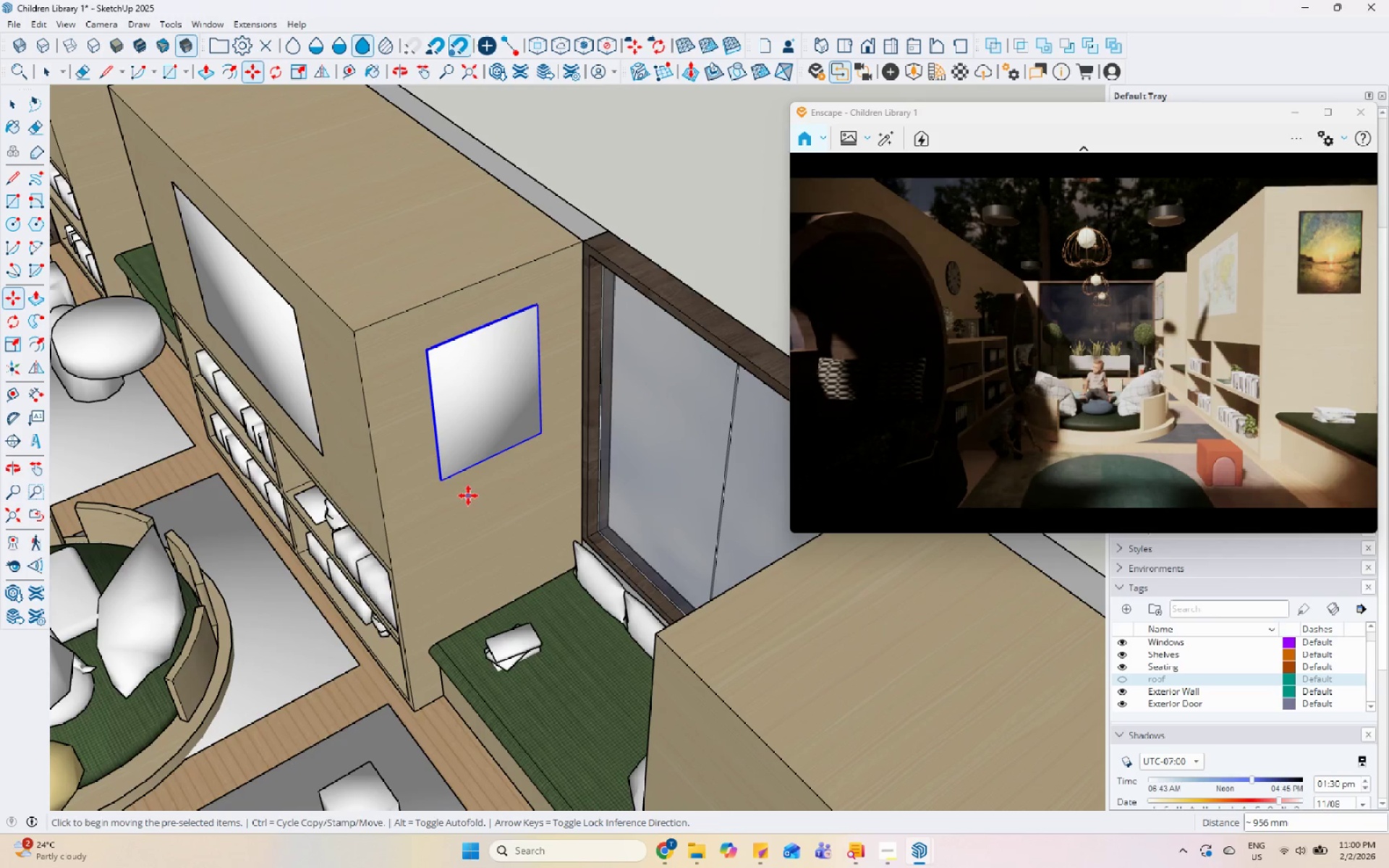 
scroll: coordinate [459, 482], scroll_direction: up, amount: 3.0
 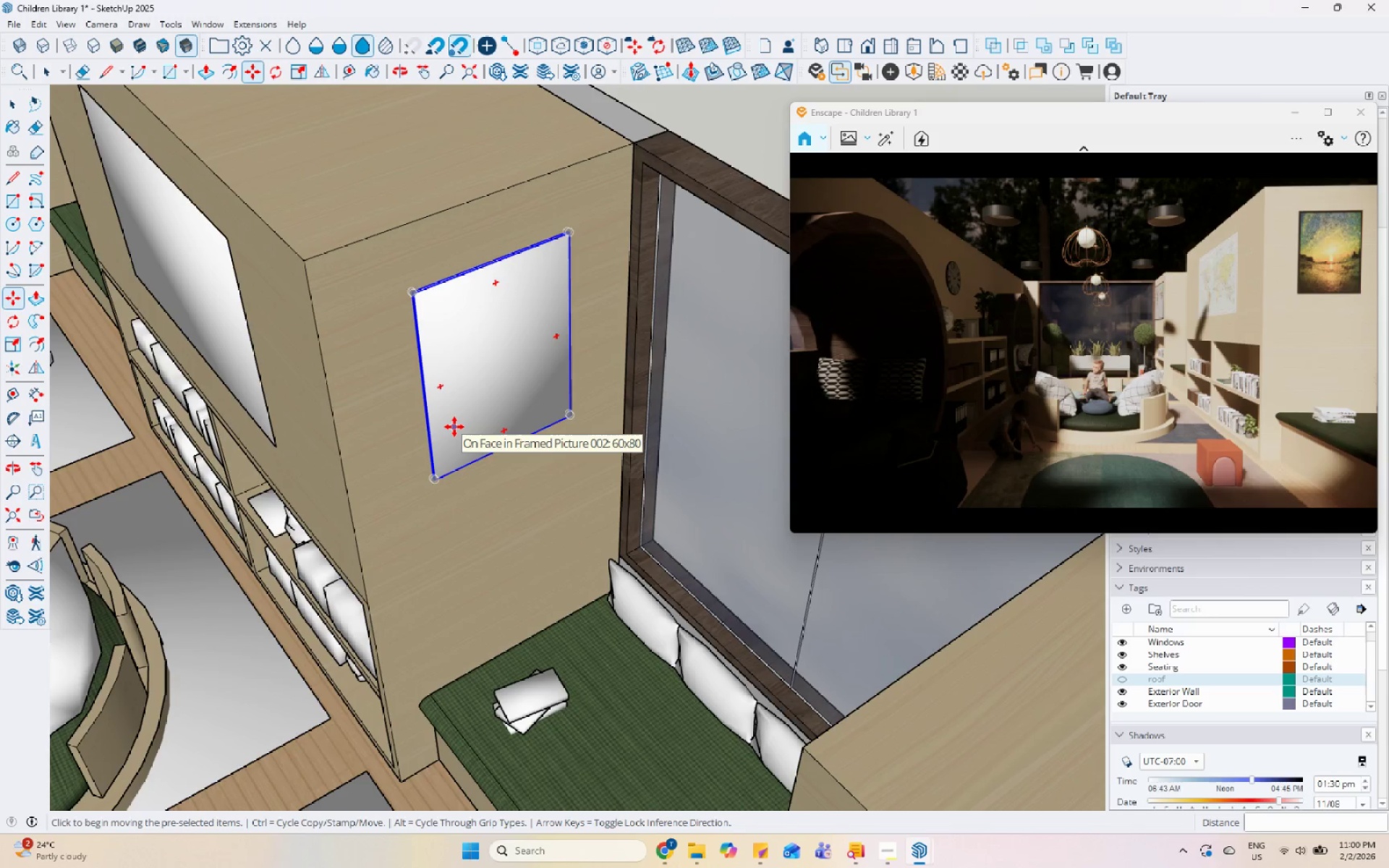 
key(Space)
 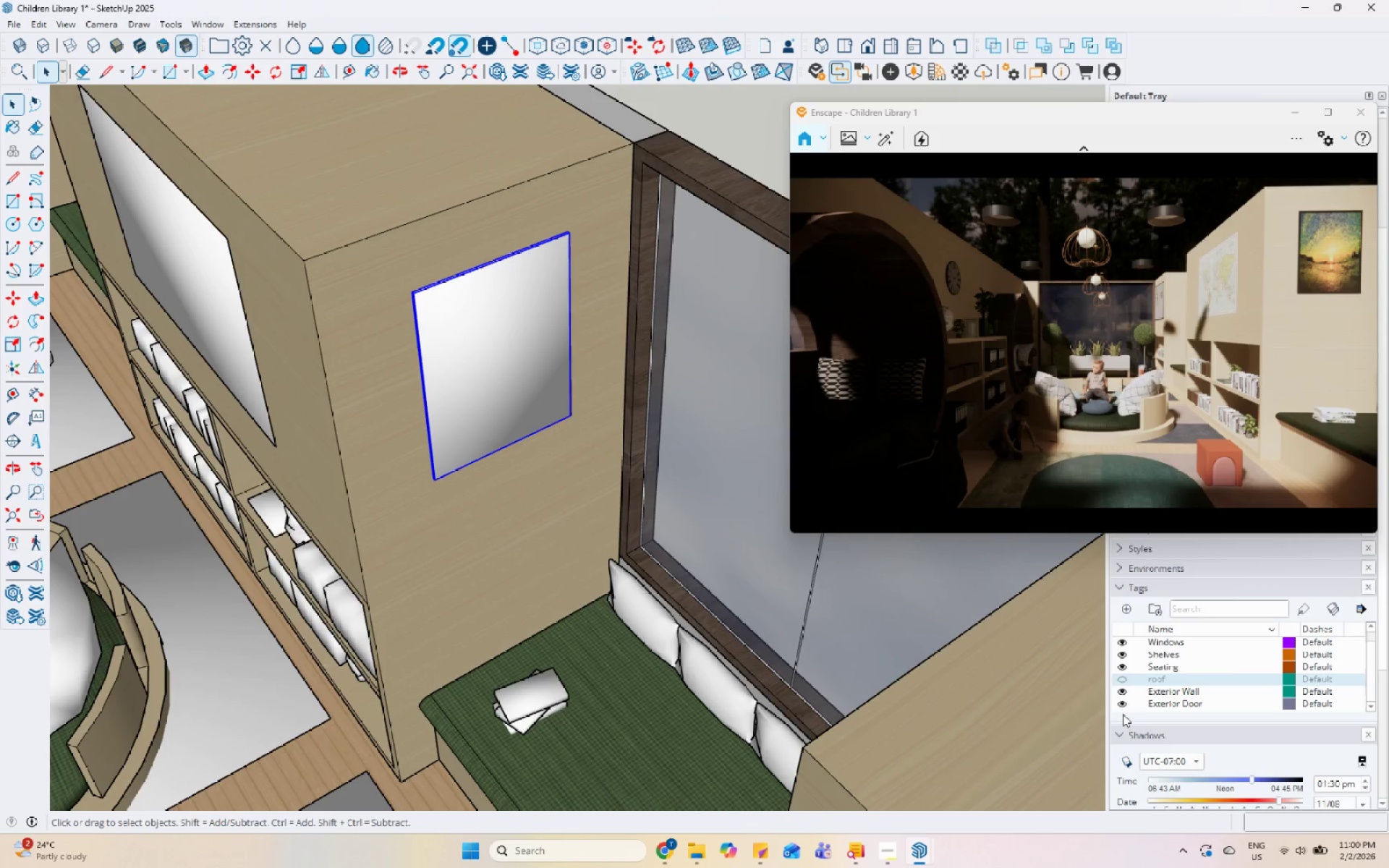 
left_click([1120, 678])
 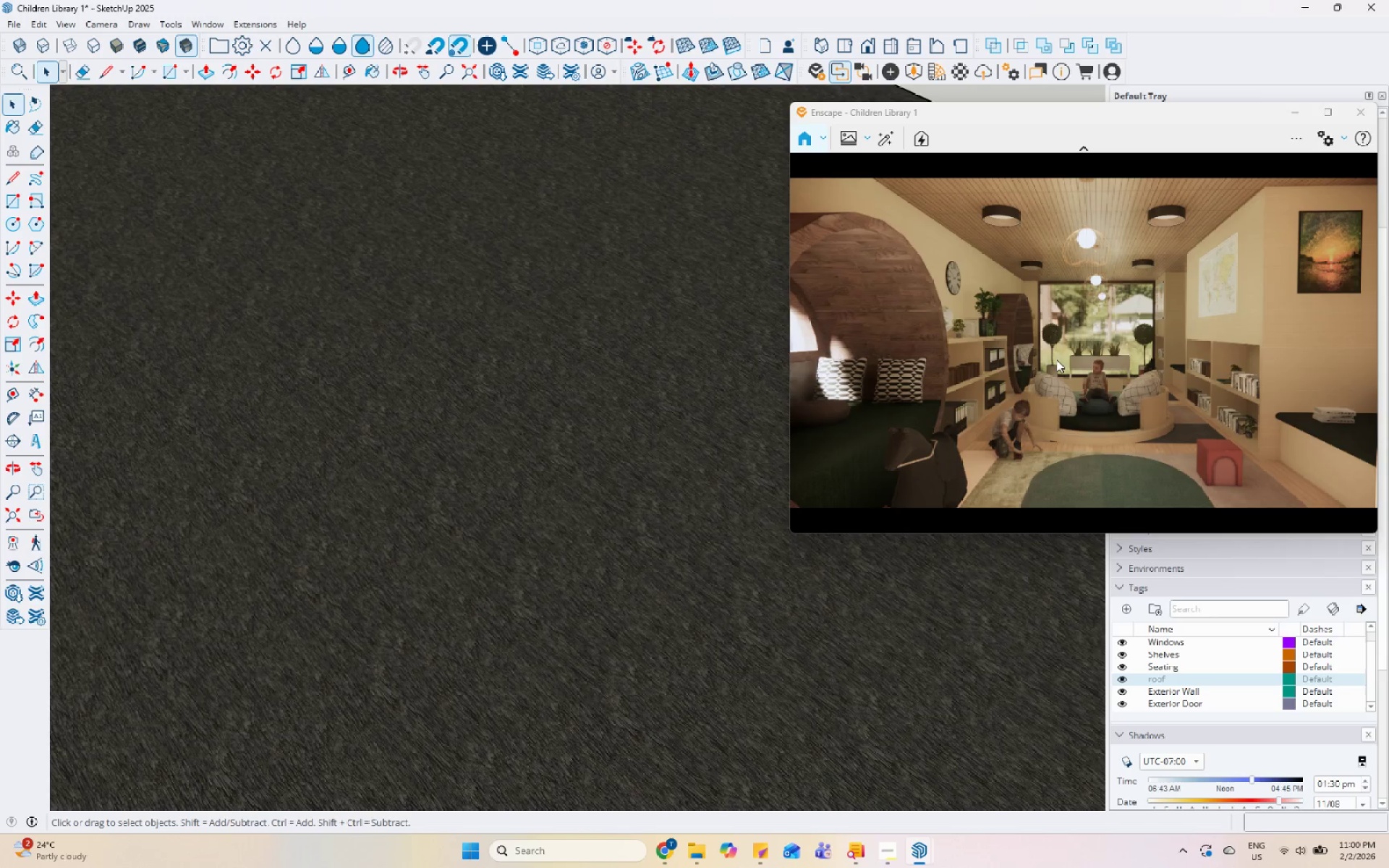 
wait(7.23)
 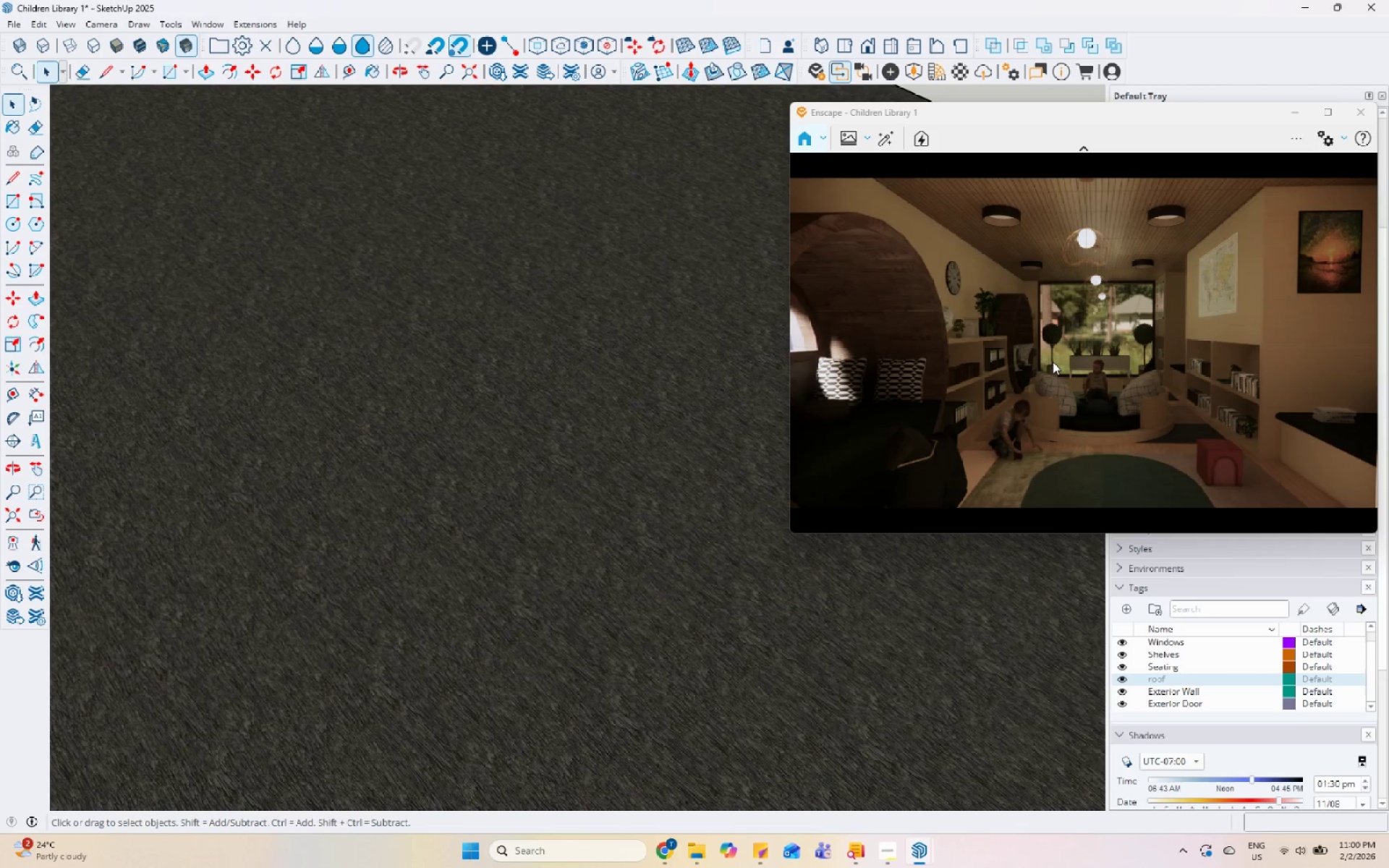 
left_click([1056, 359])
 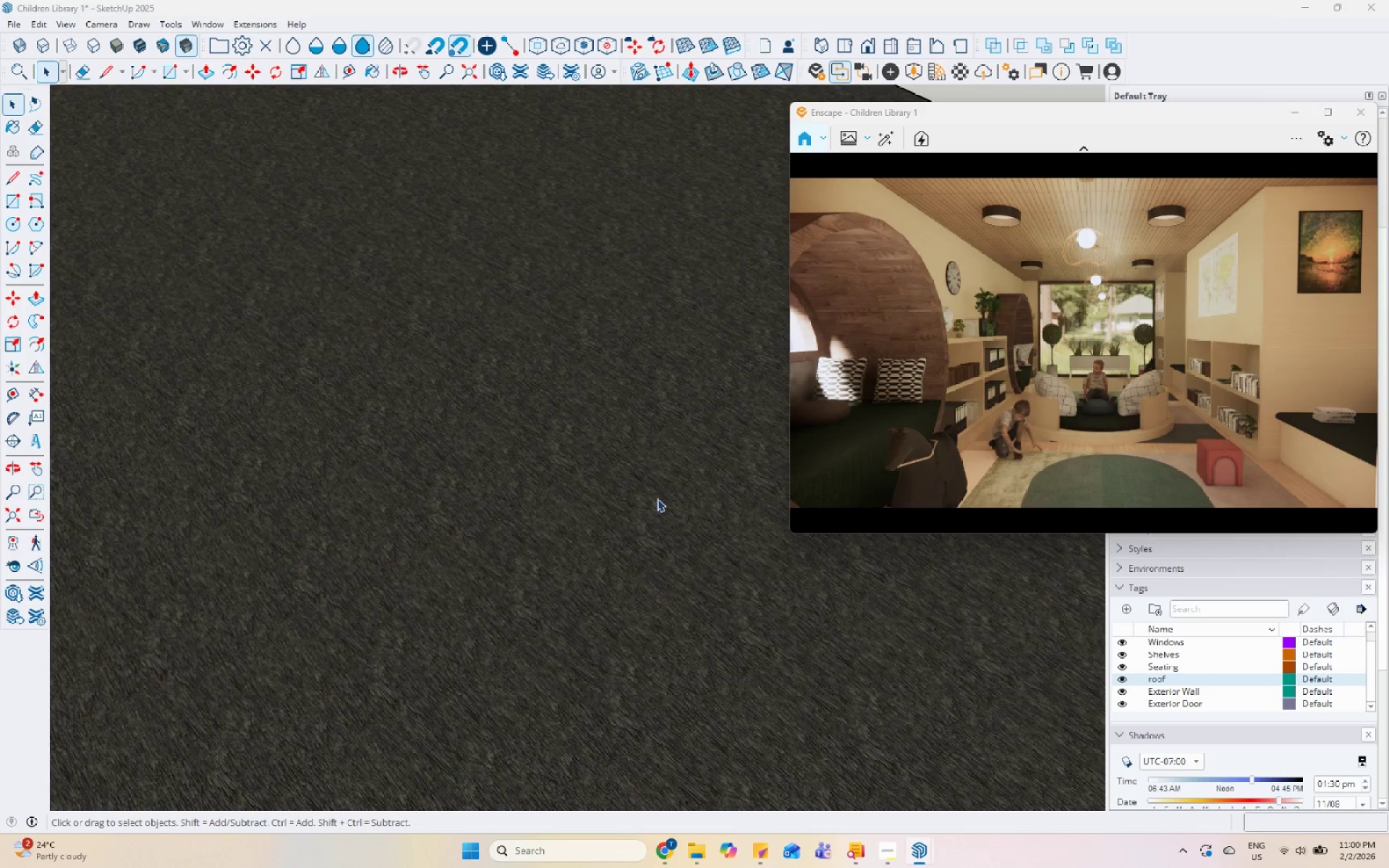 
scroll: coordinate [594, 501], scroll_direction: up, amount: 123.0
 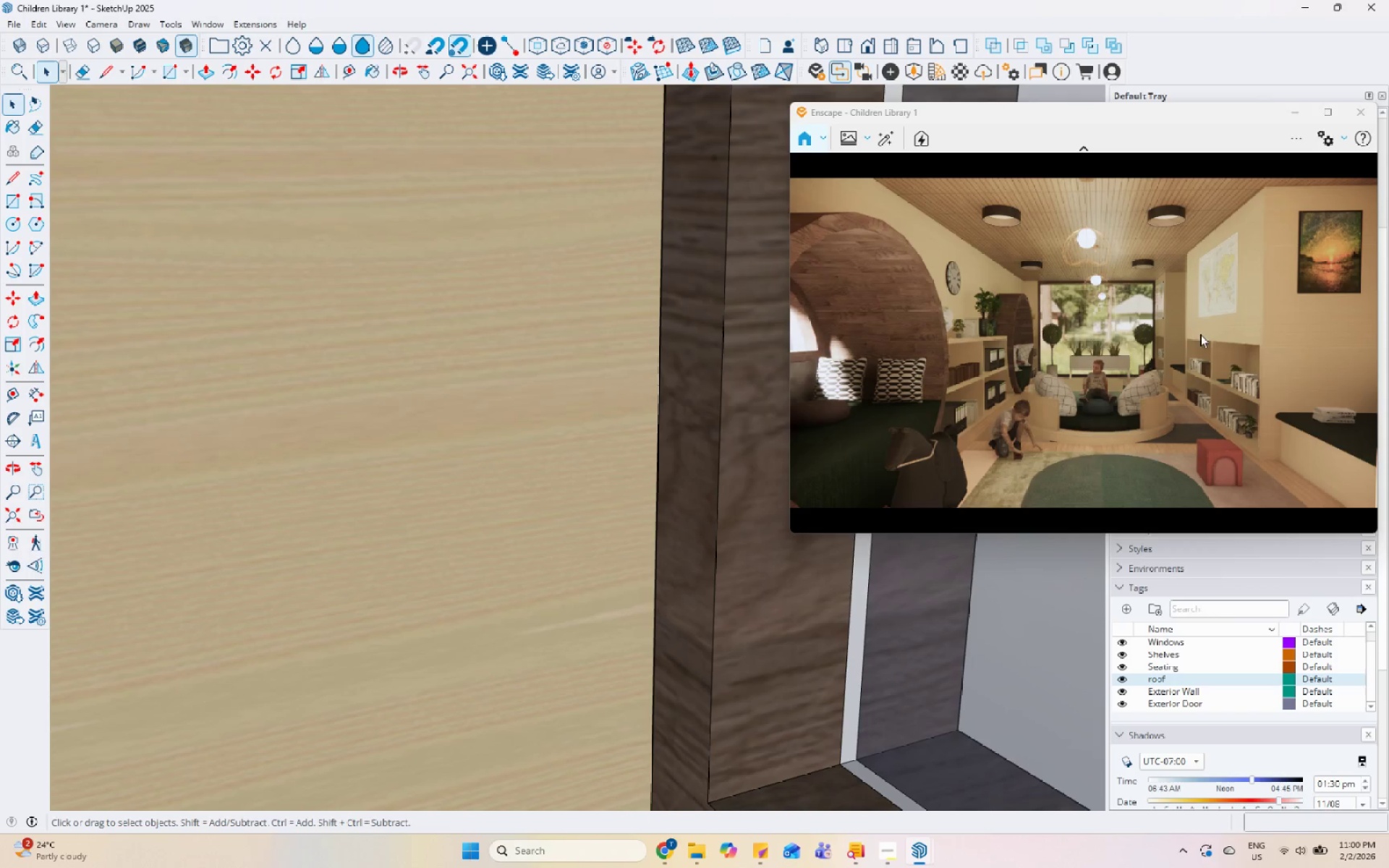 
left_click([1214, 349])
 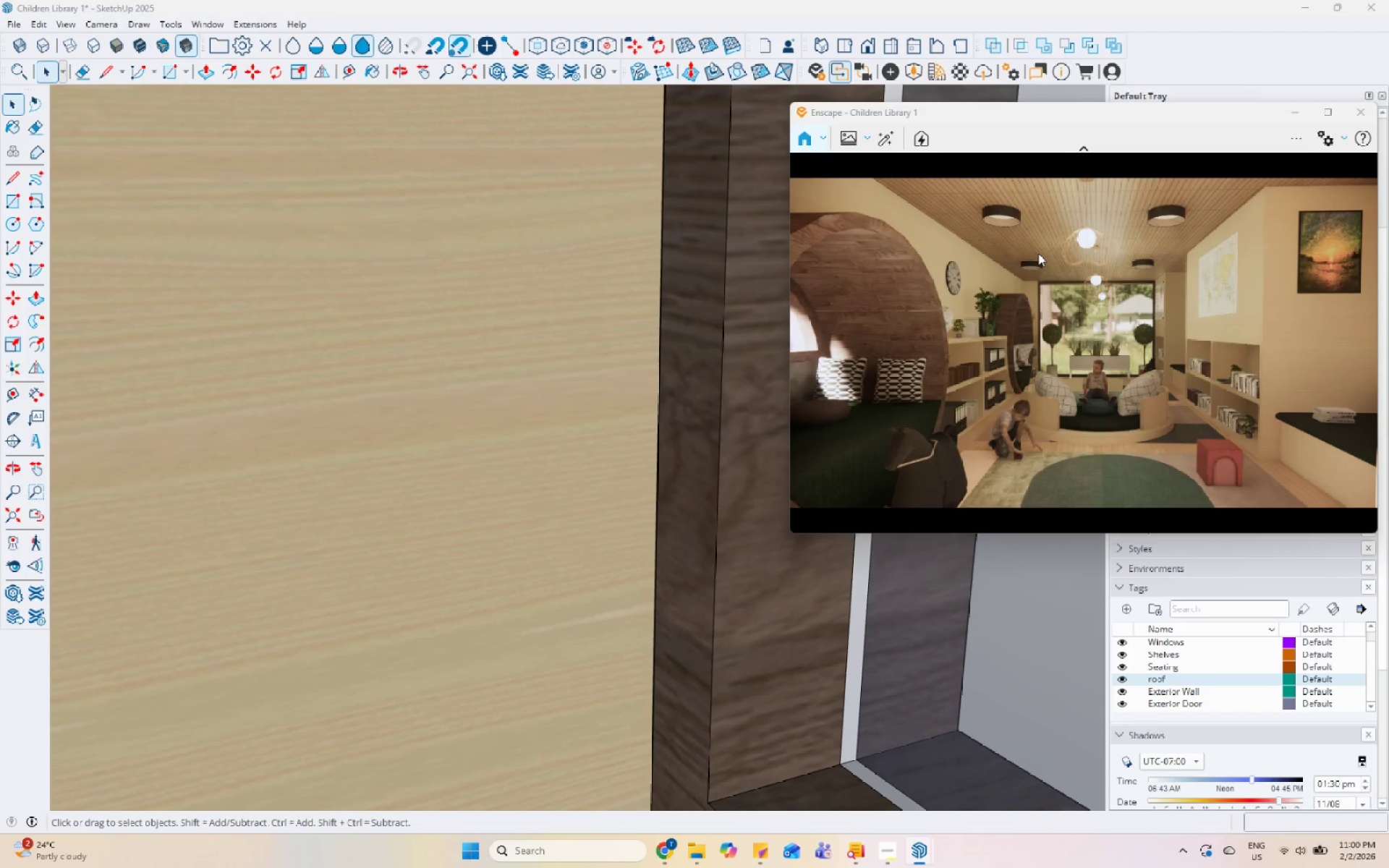 
left_click([849, 145])
 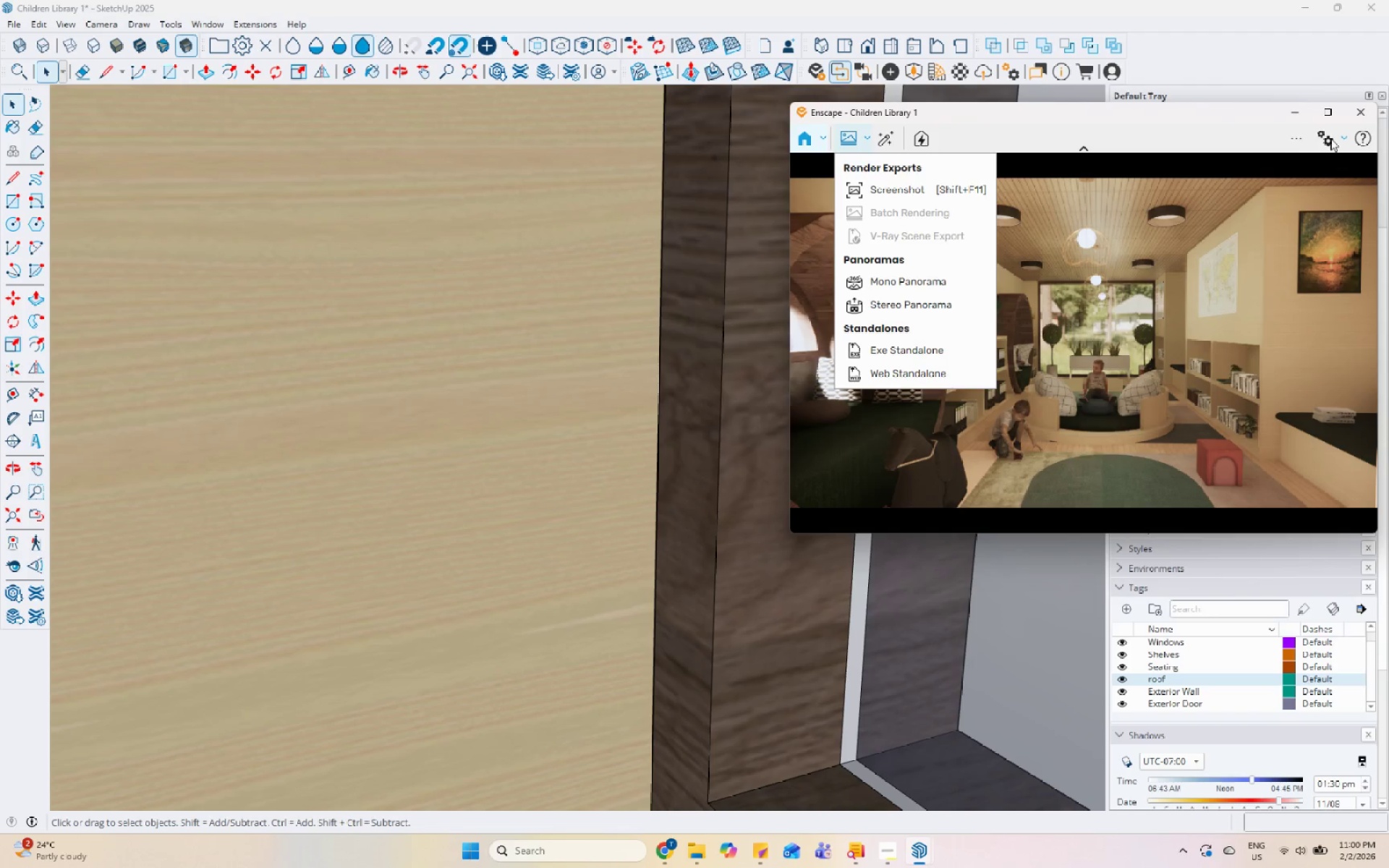 
double_click([1330, 138])
 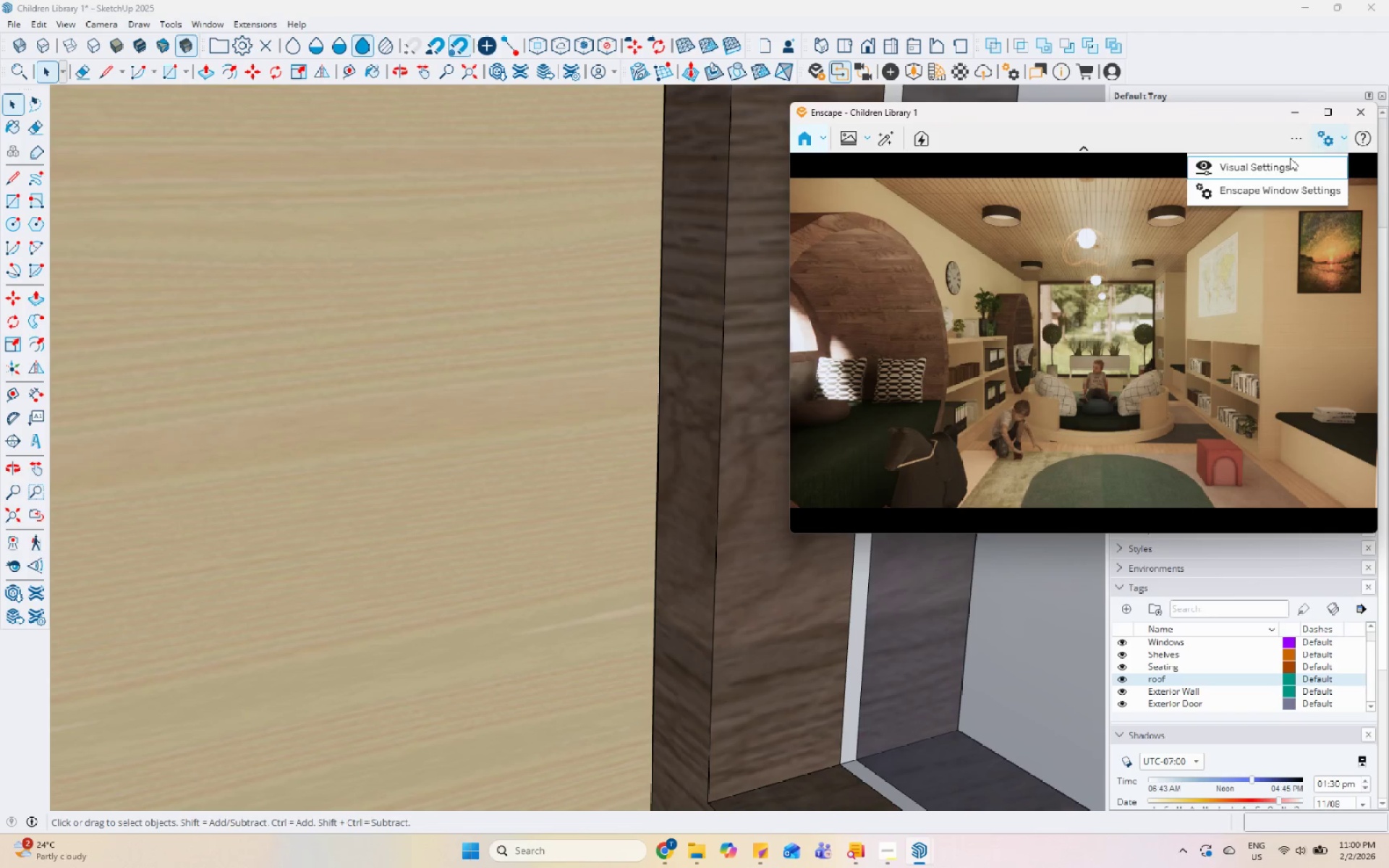 
triple_click([1282, 160])
 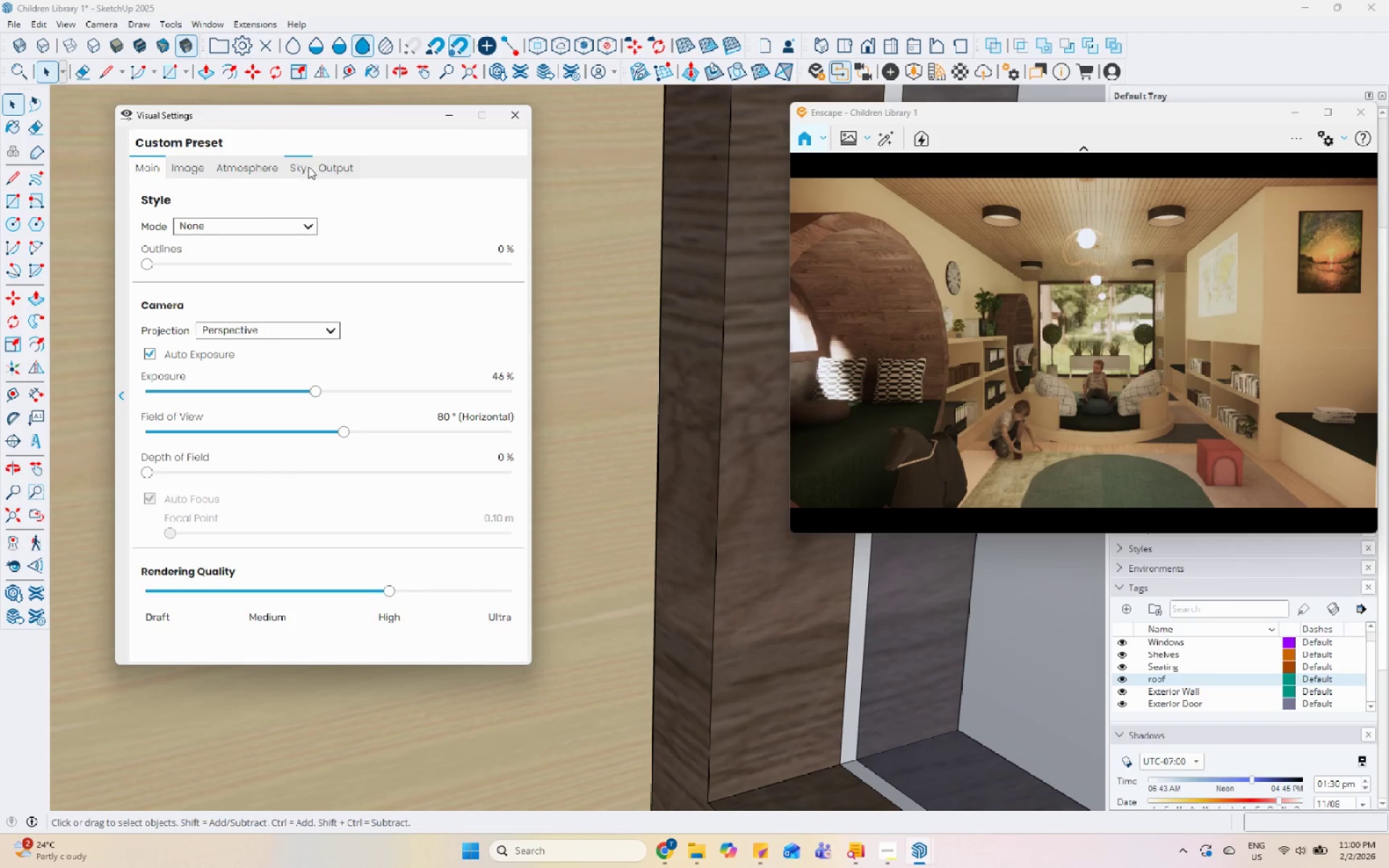 
double_click([337, 165])
 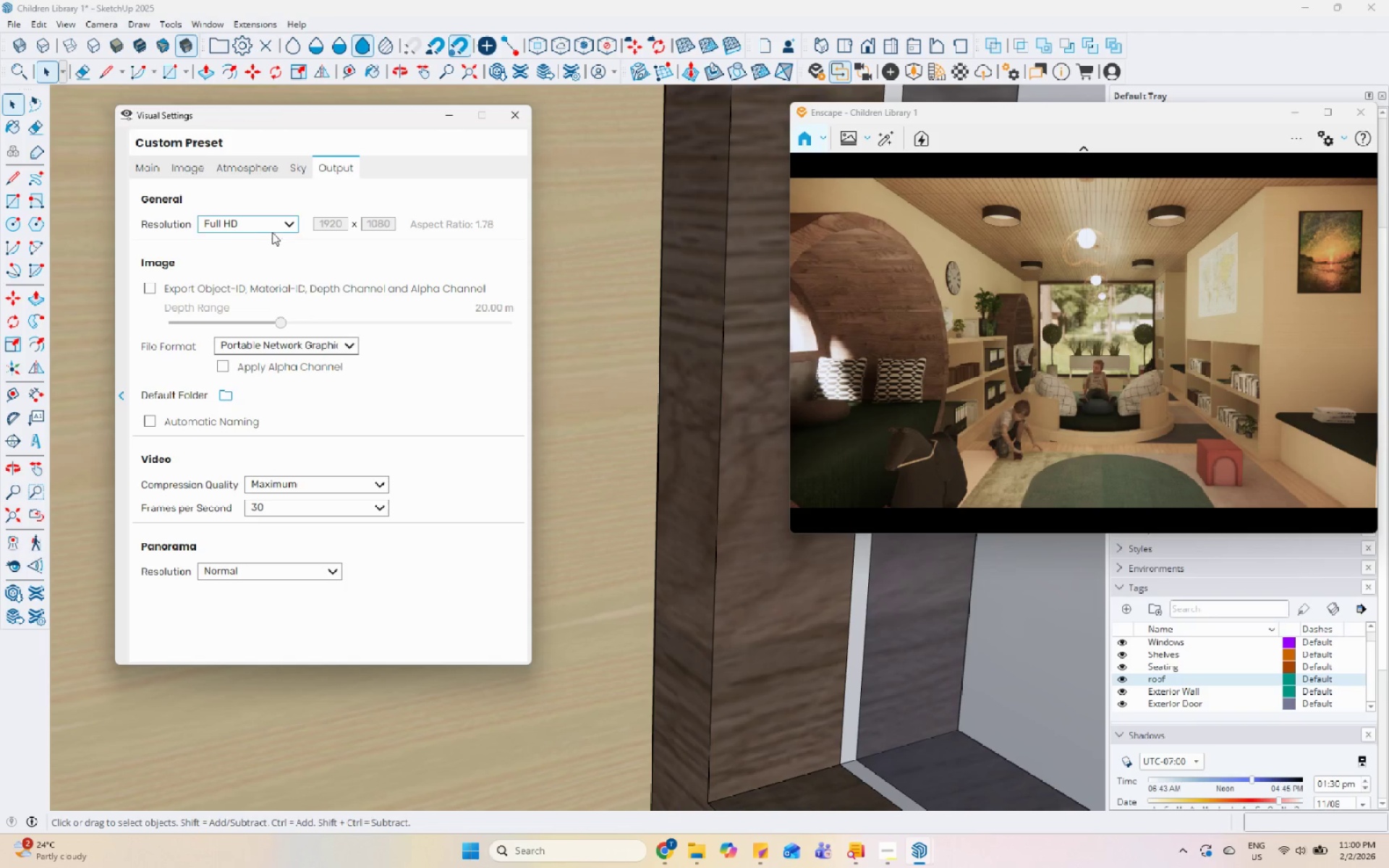 
left_click([276, 227])
 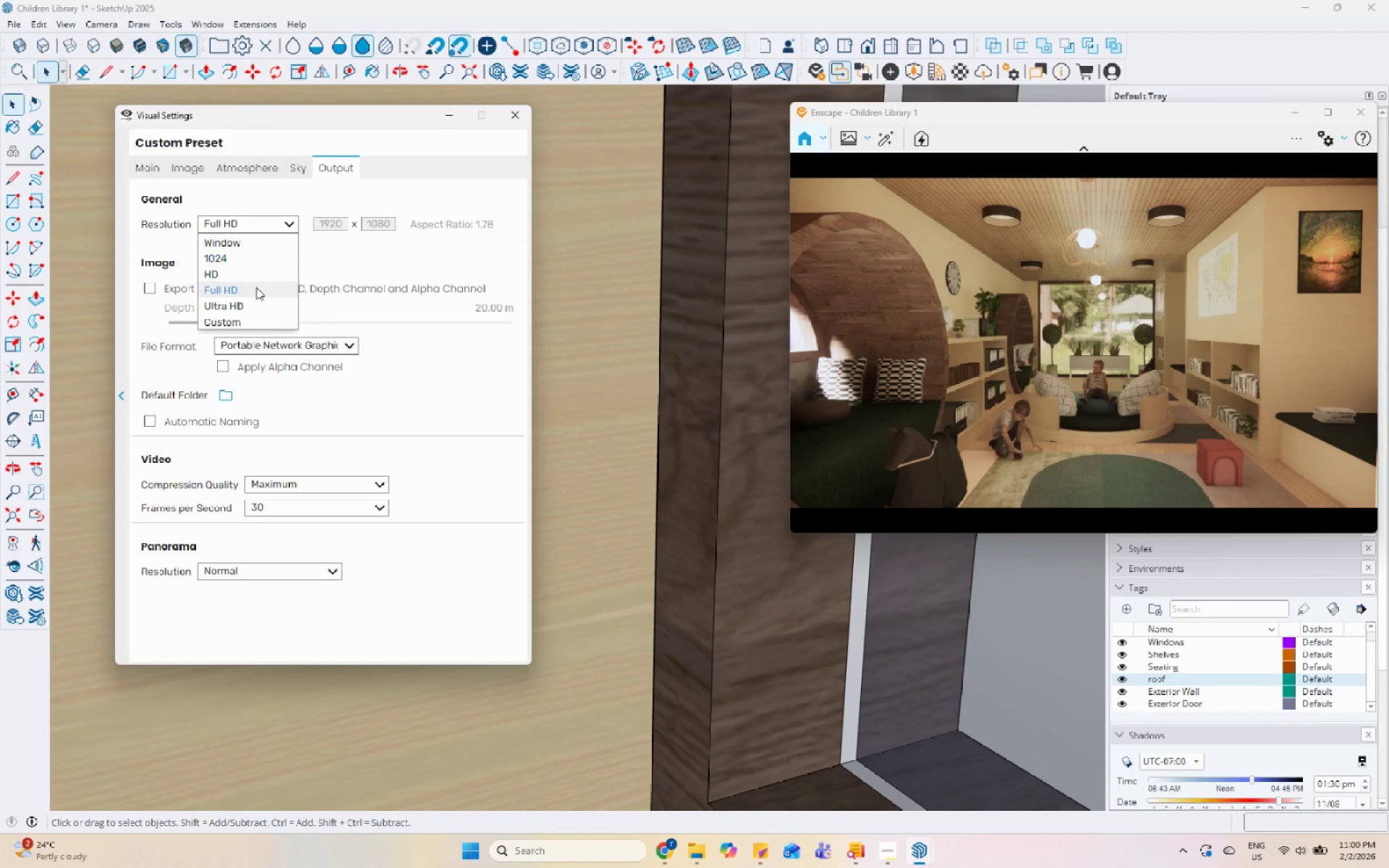 
left_click([252, 304])
 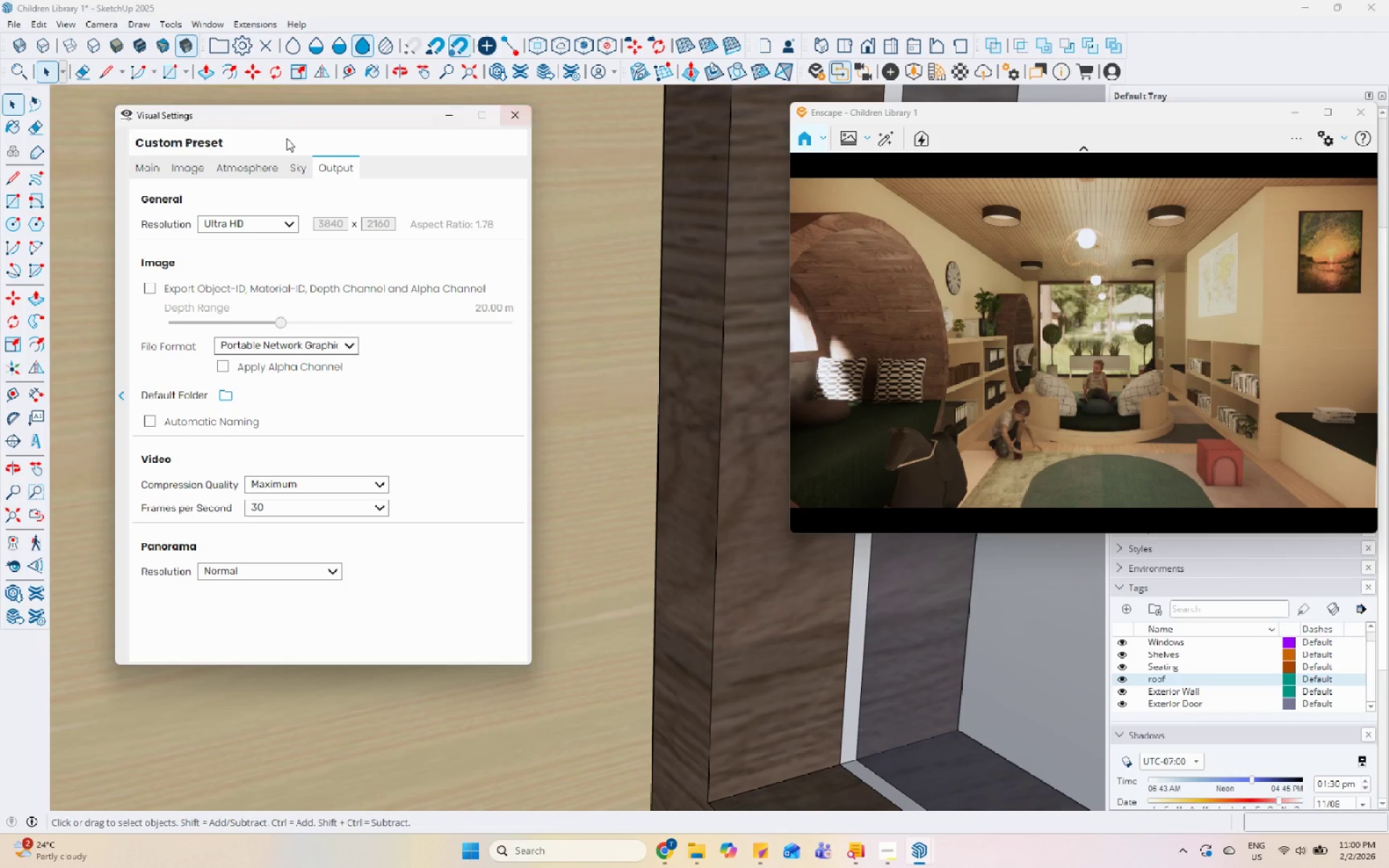 
left_click([859, 143])
 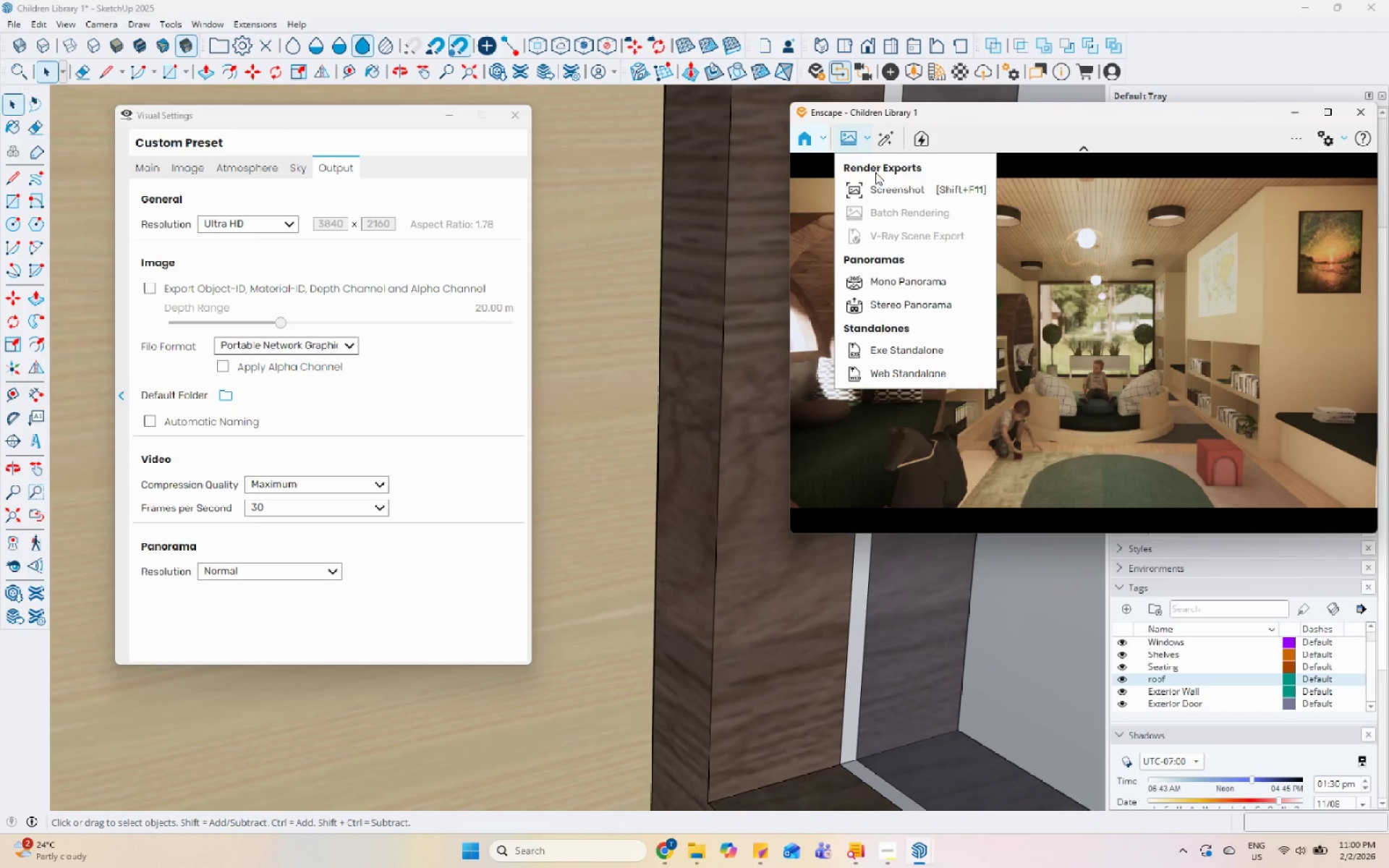 
left_click([879, 187])
 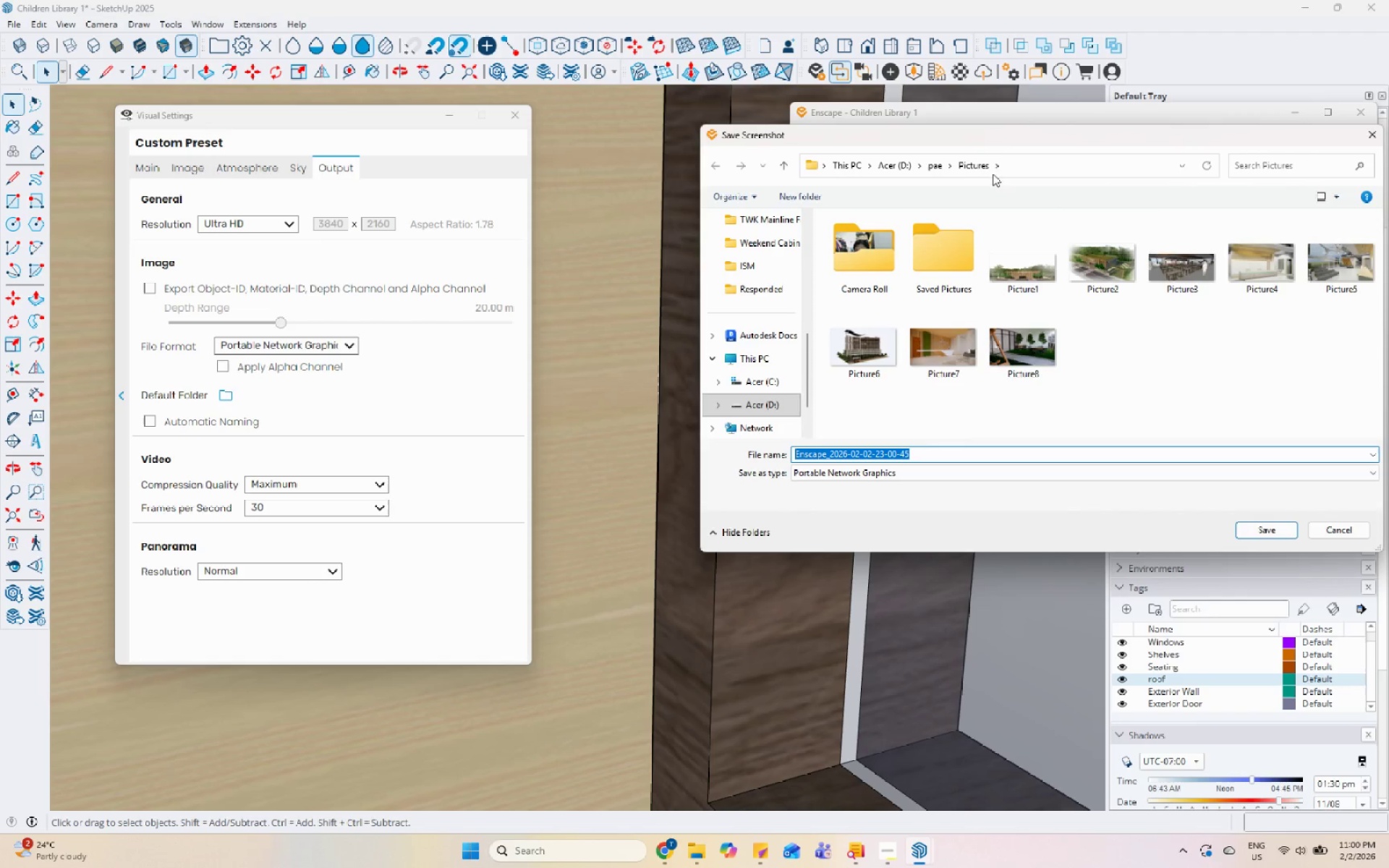 
left_click([946, 166])
 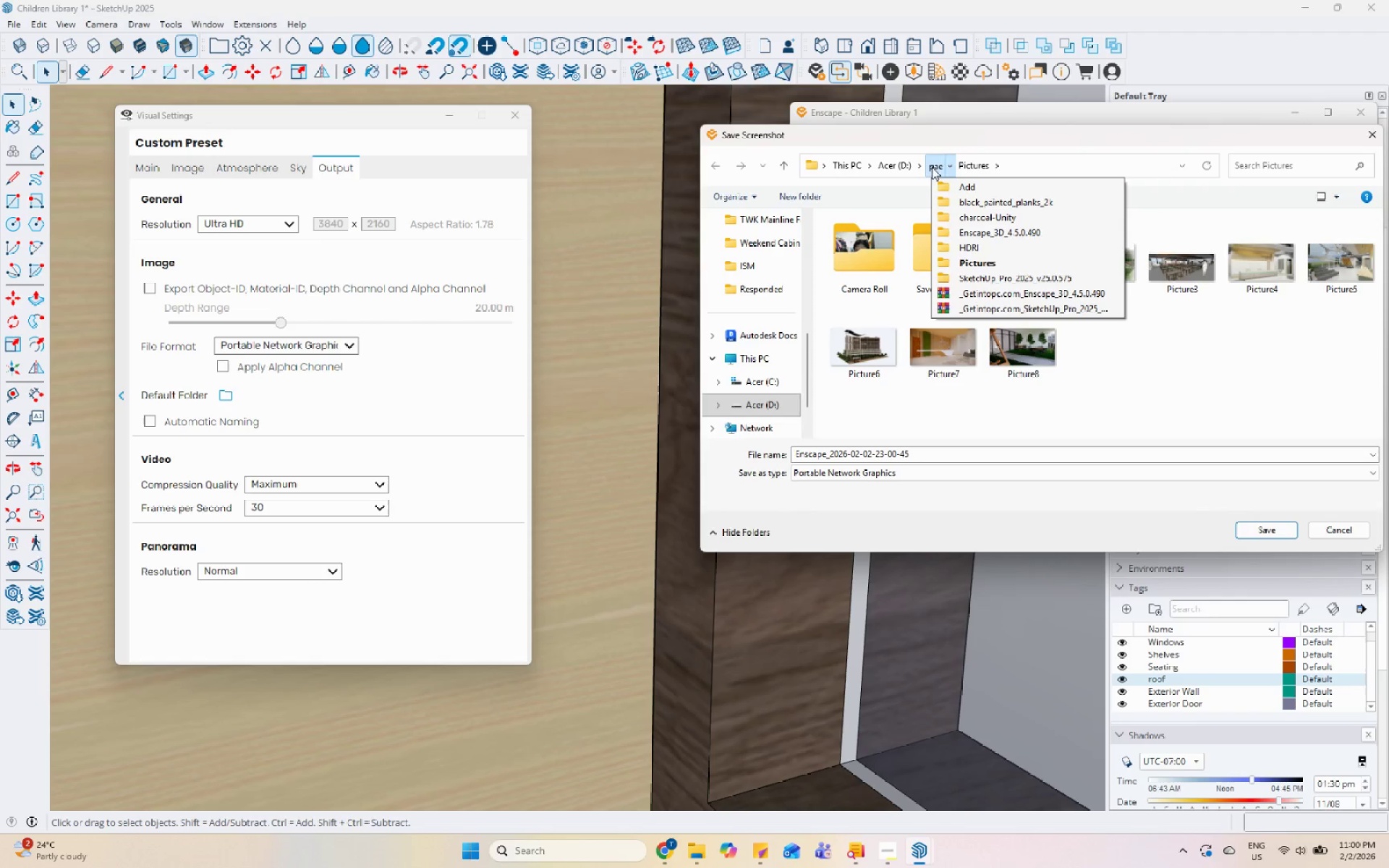 
left_click([926, 167])
 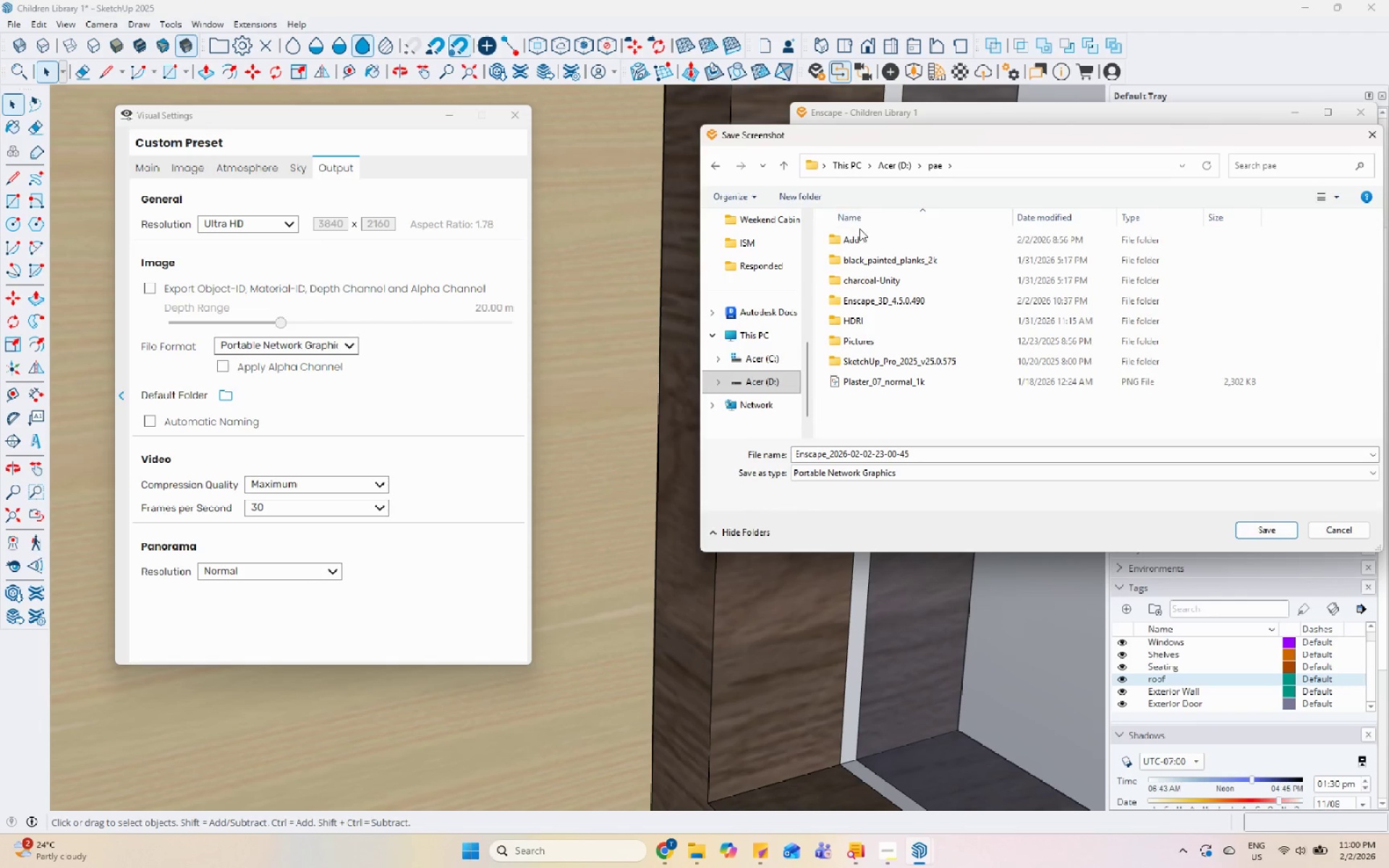 
double_click([858, 234])
 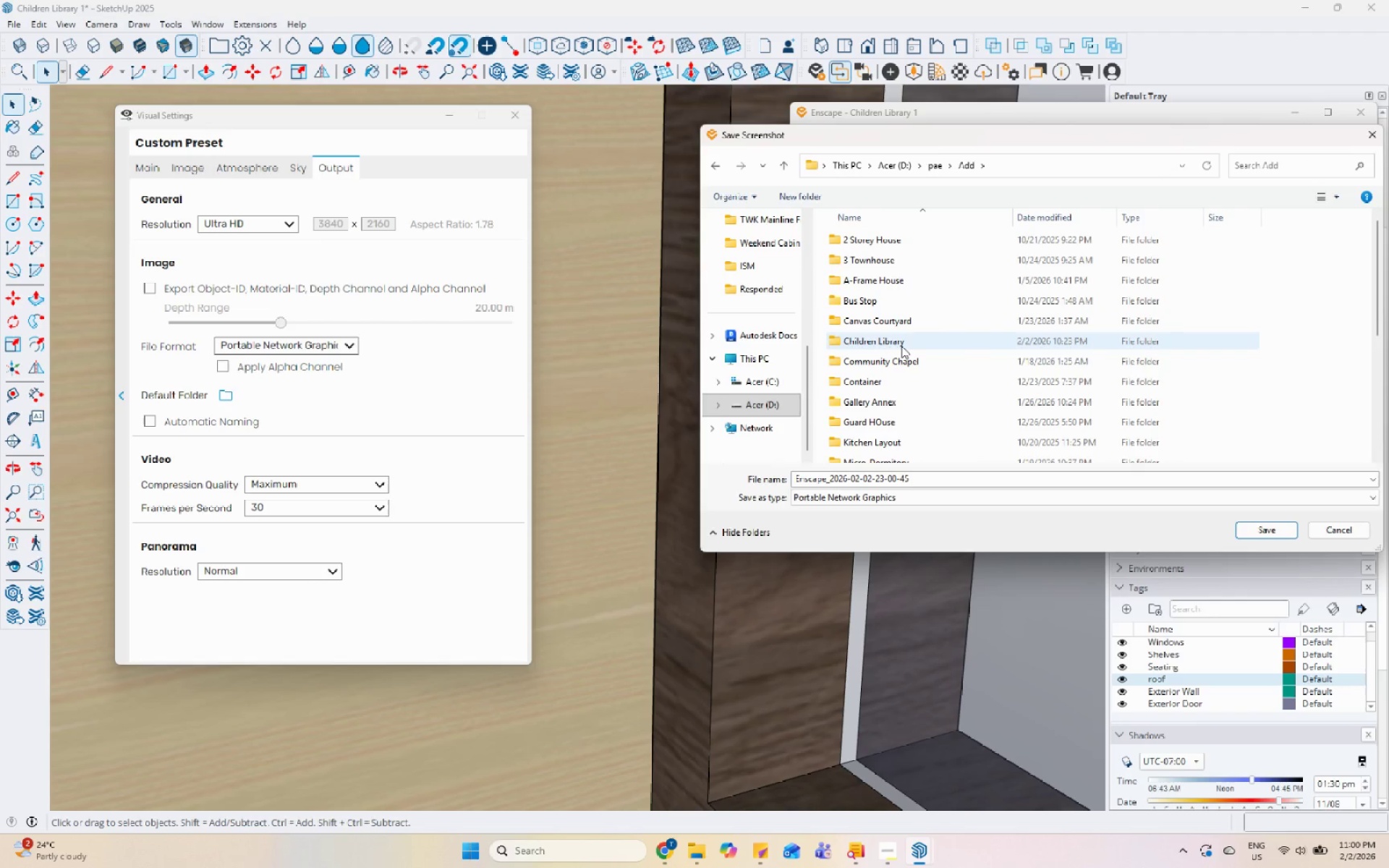 
scroll: coordinate [914, 387], scroll_direction: down, amount: 6.0
 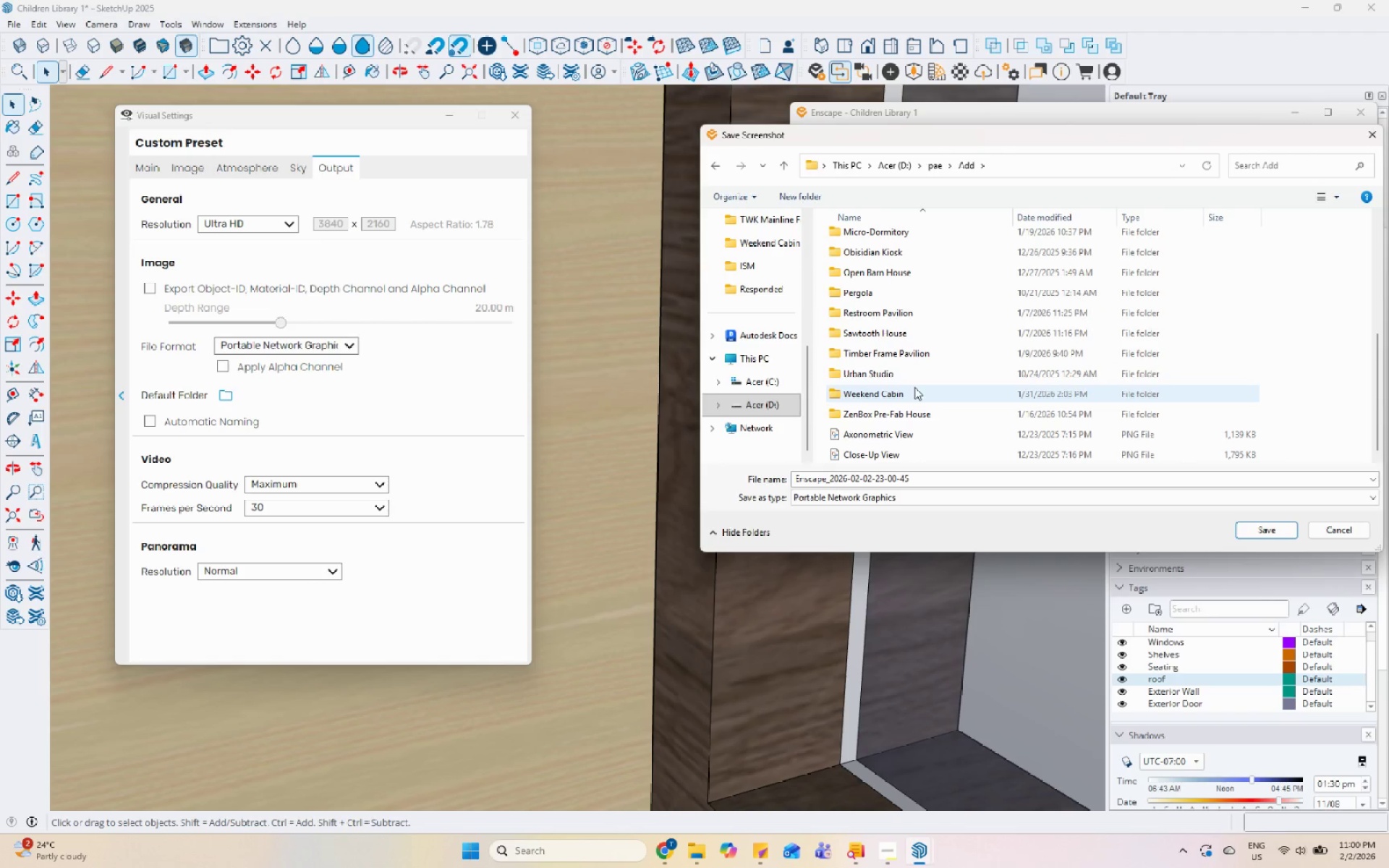 
mouse_move([919, 378])
 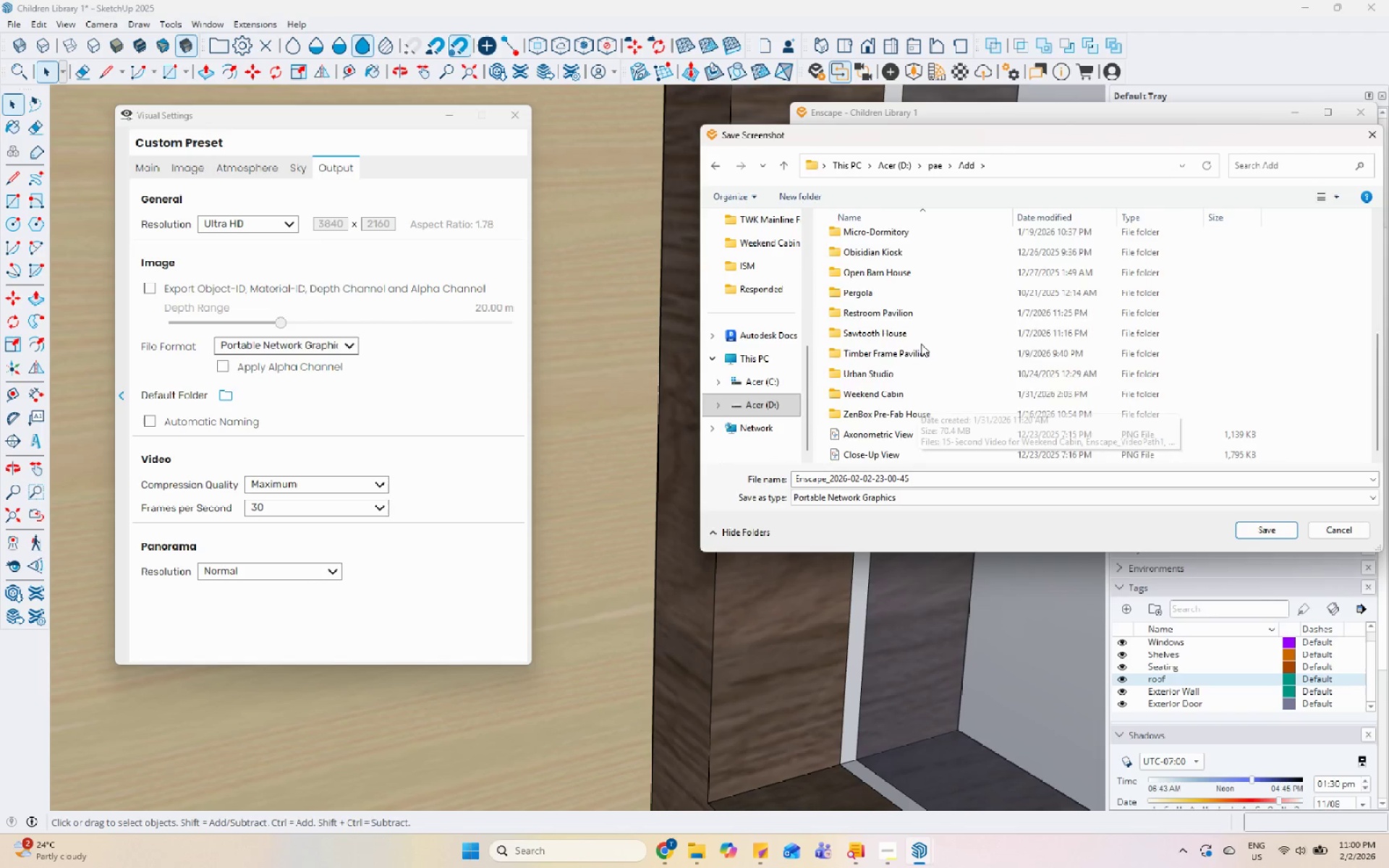 
scroll: coordinate [921, 344], scroll_direction: up, amount: 8.0
 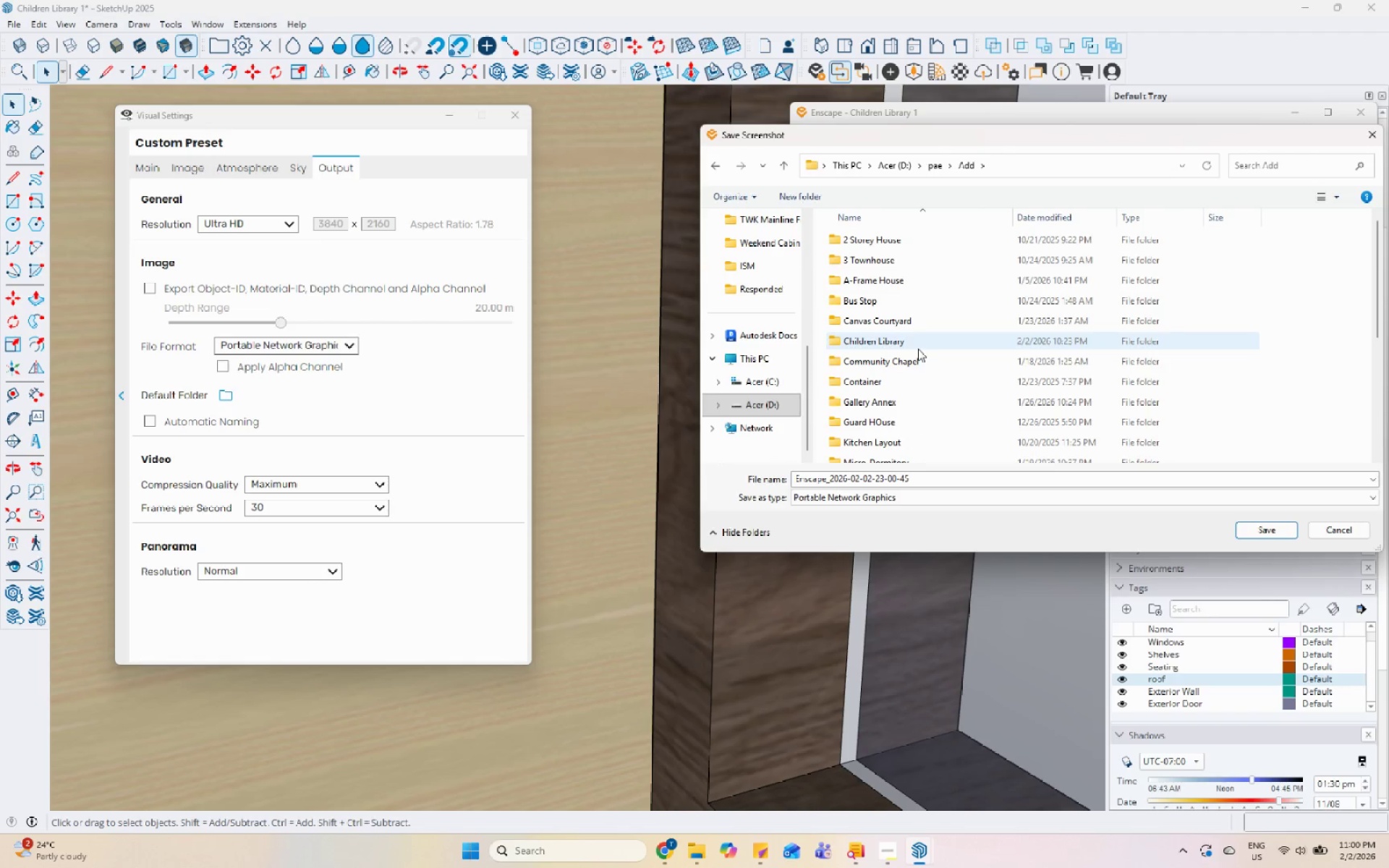 
double_click([917, 342])
 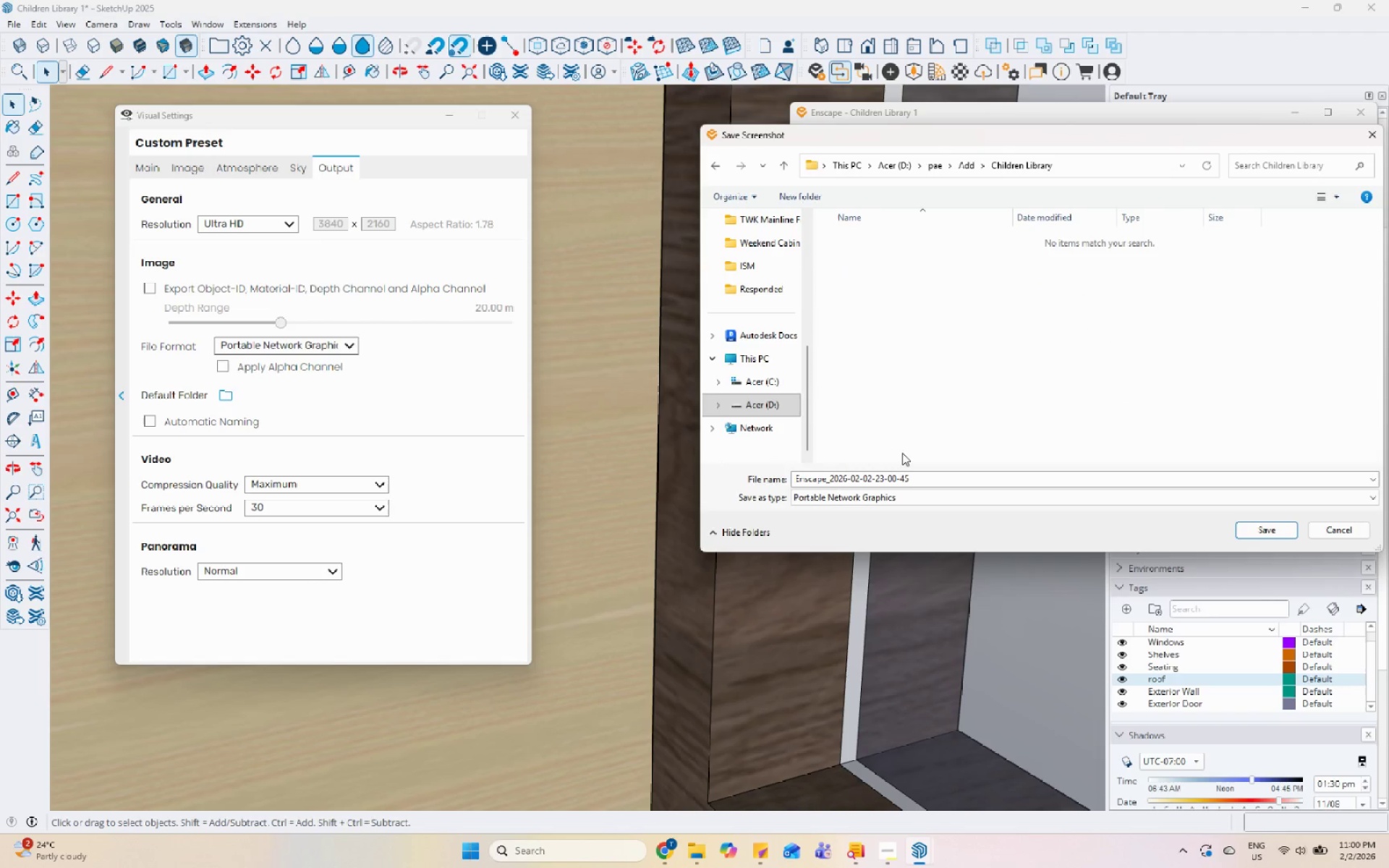 
left_click([917, 480])
 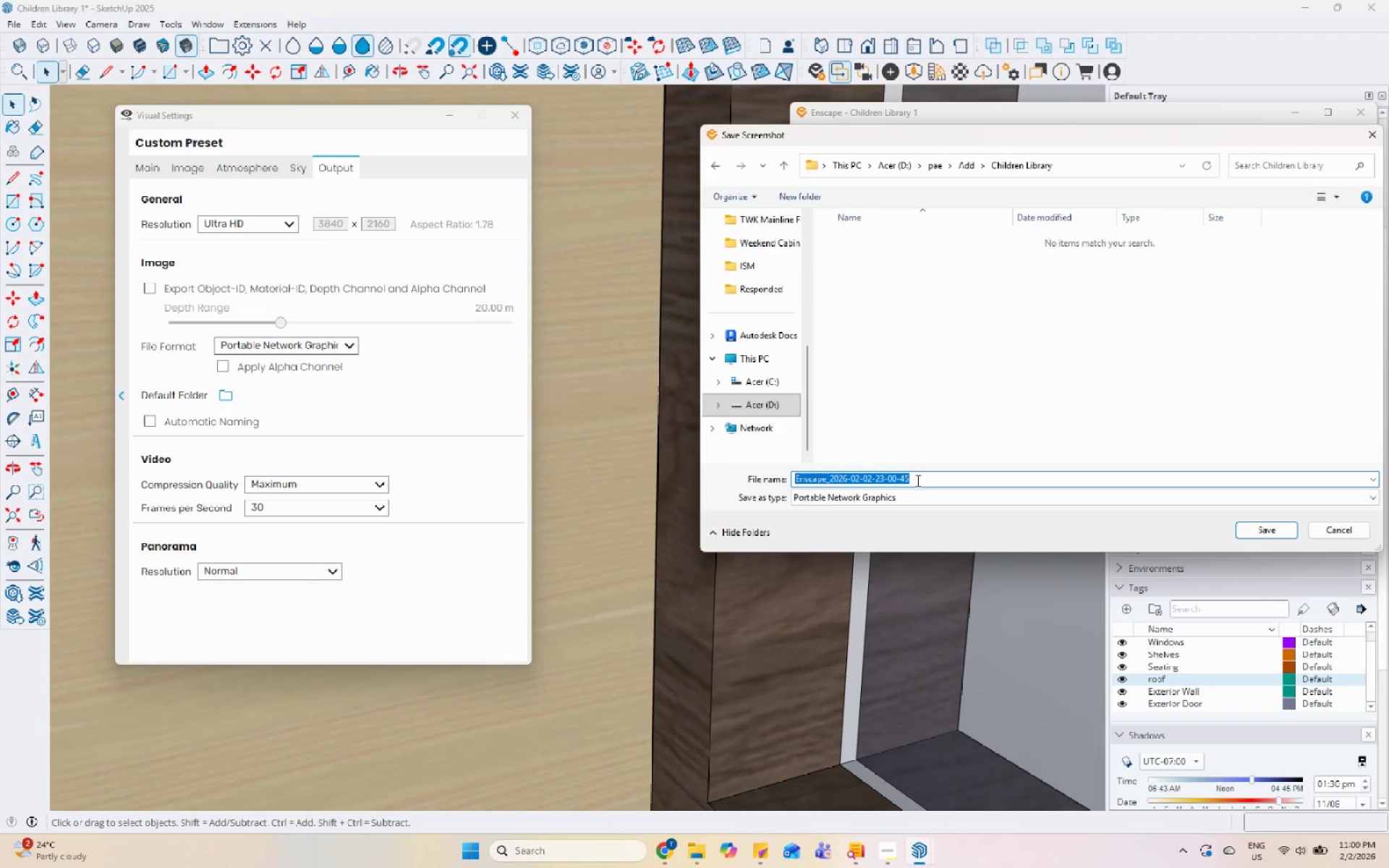 
hold_key(key=ShiftLeft, duration=1.5)
 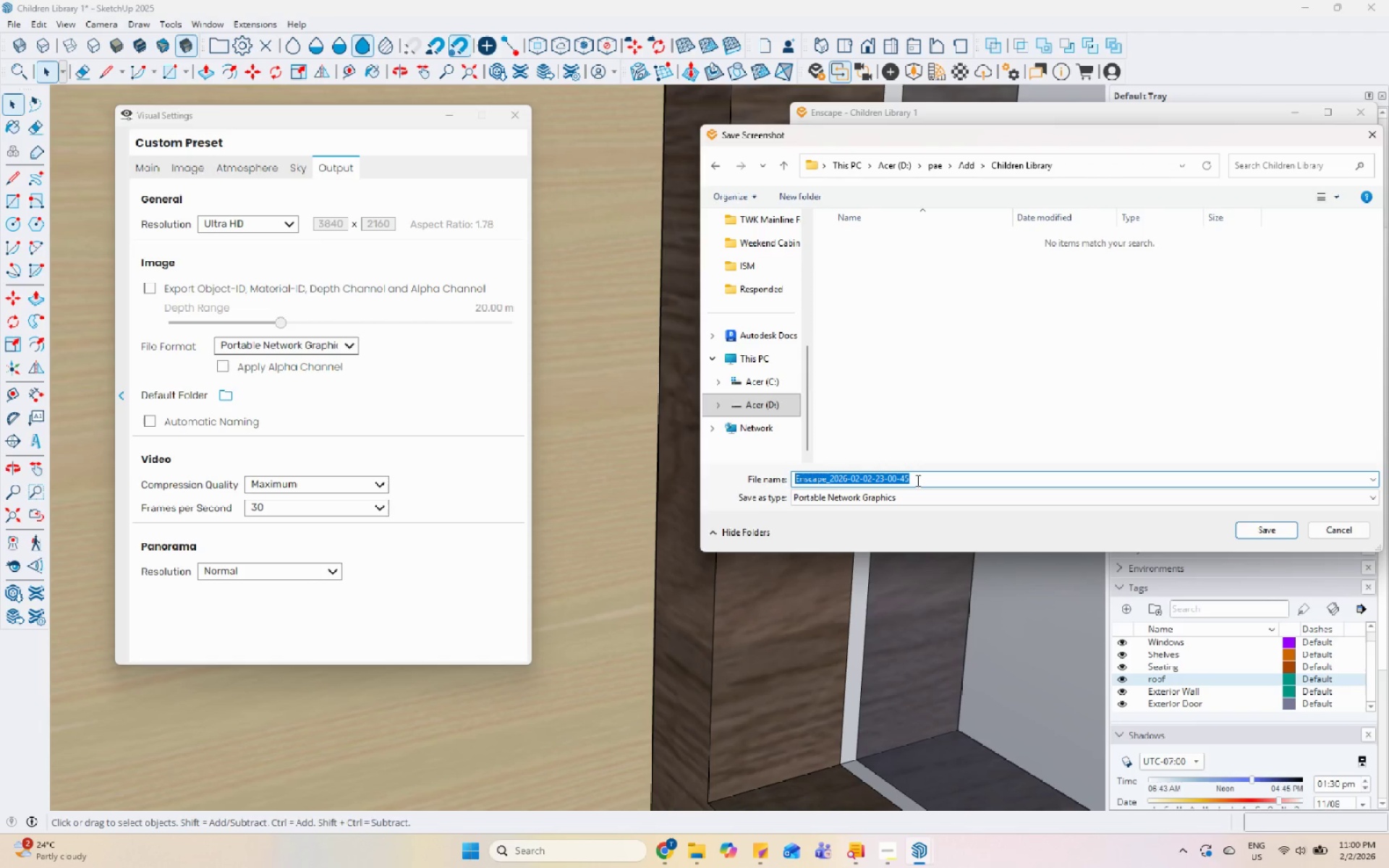 
hold_key(key=ShiftLeft, duration=0.72)
 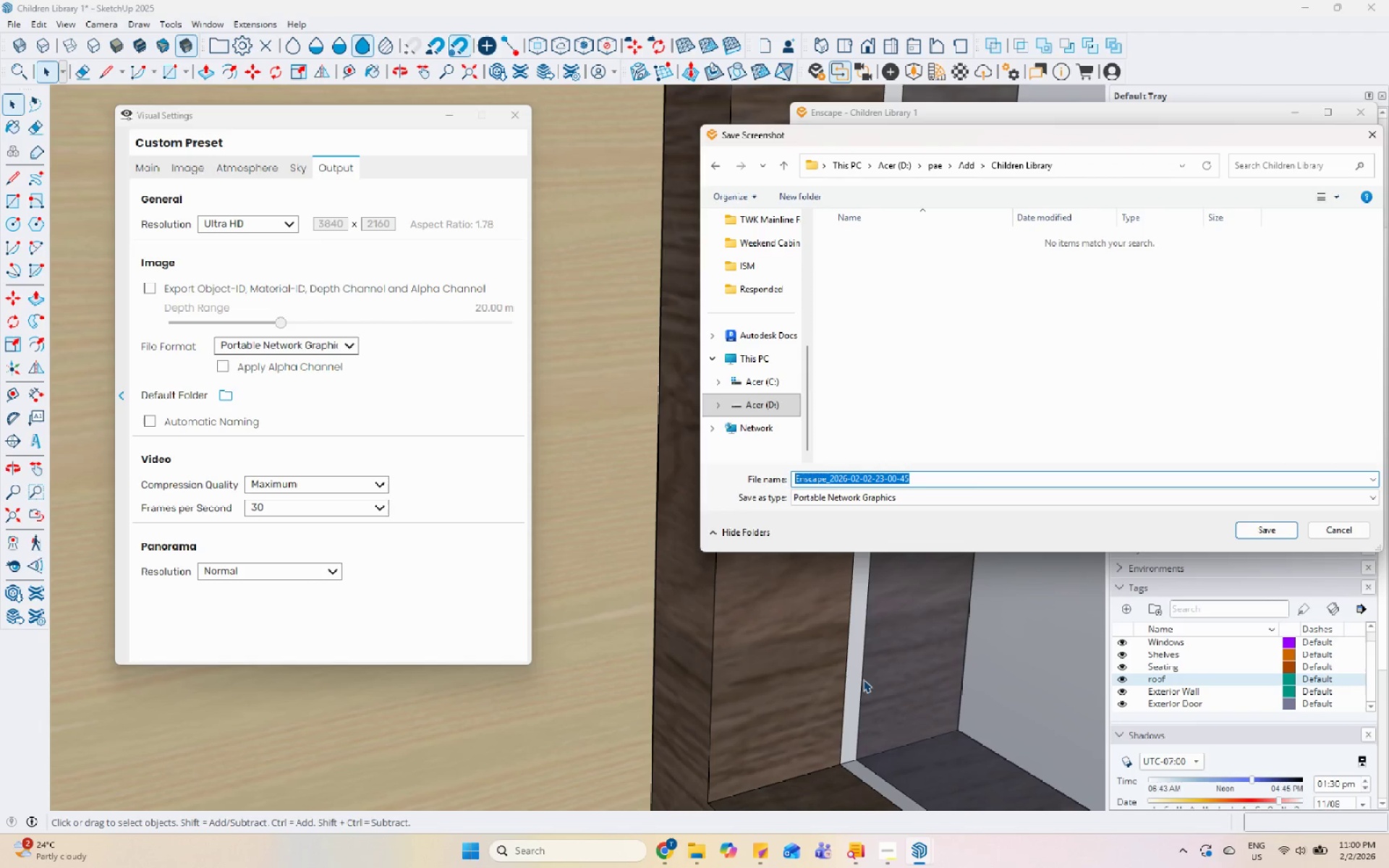 
left_click([880, 859])